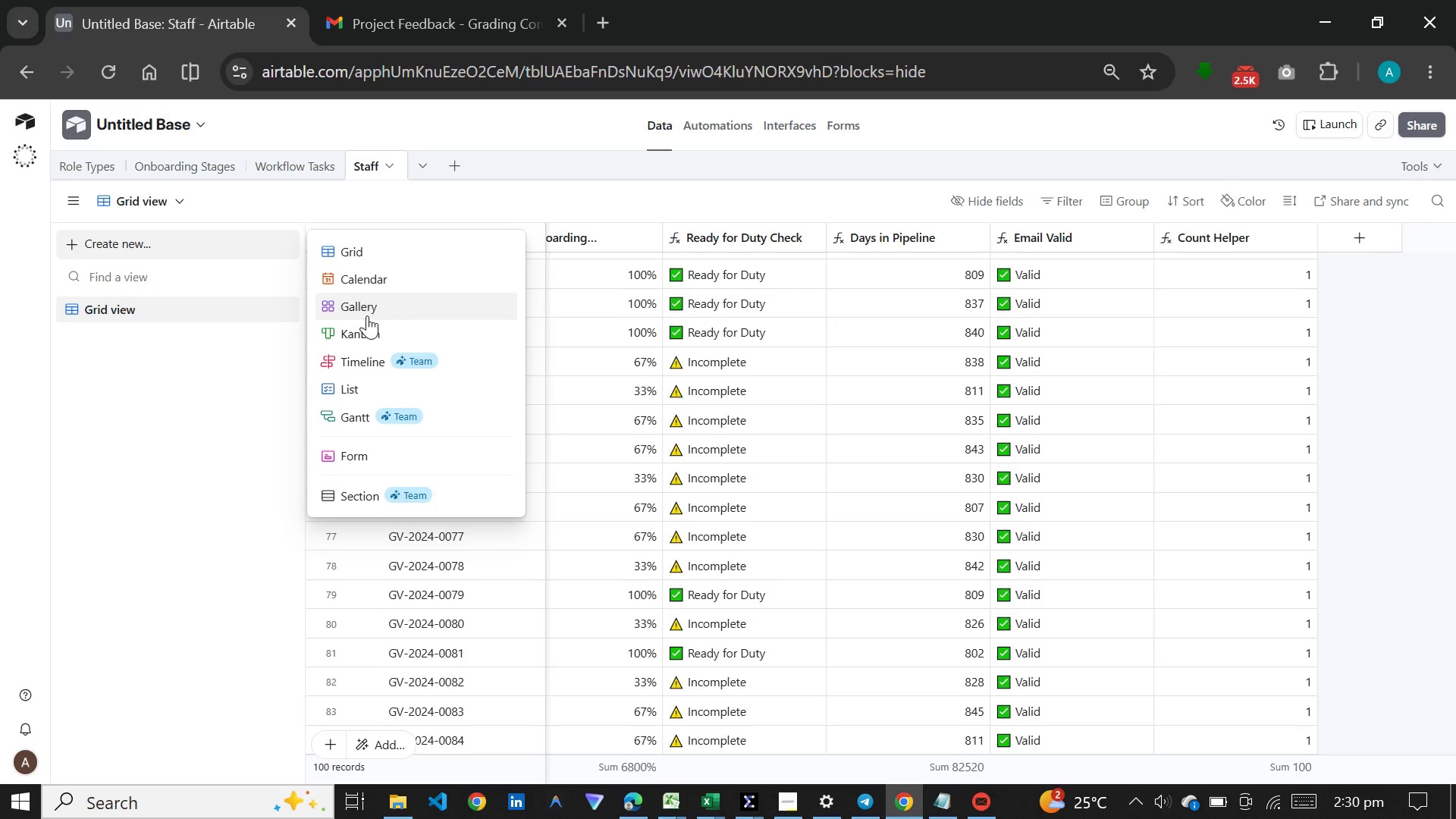 
left_click([363, 325])
 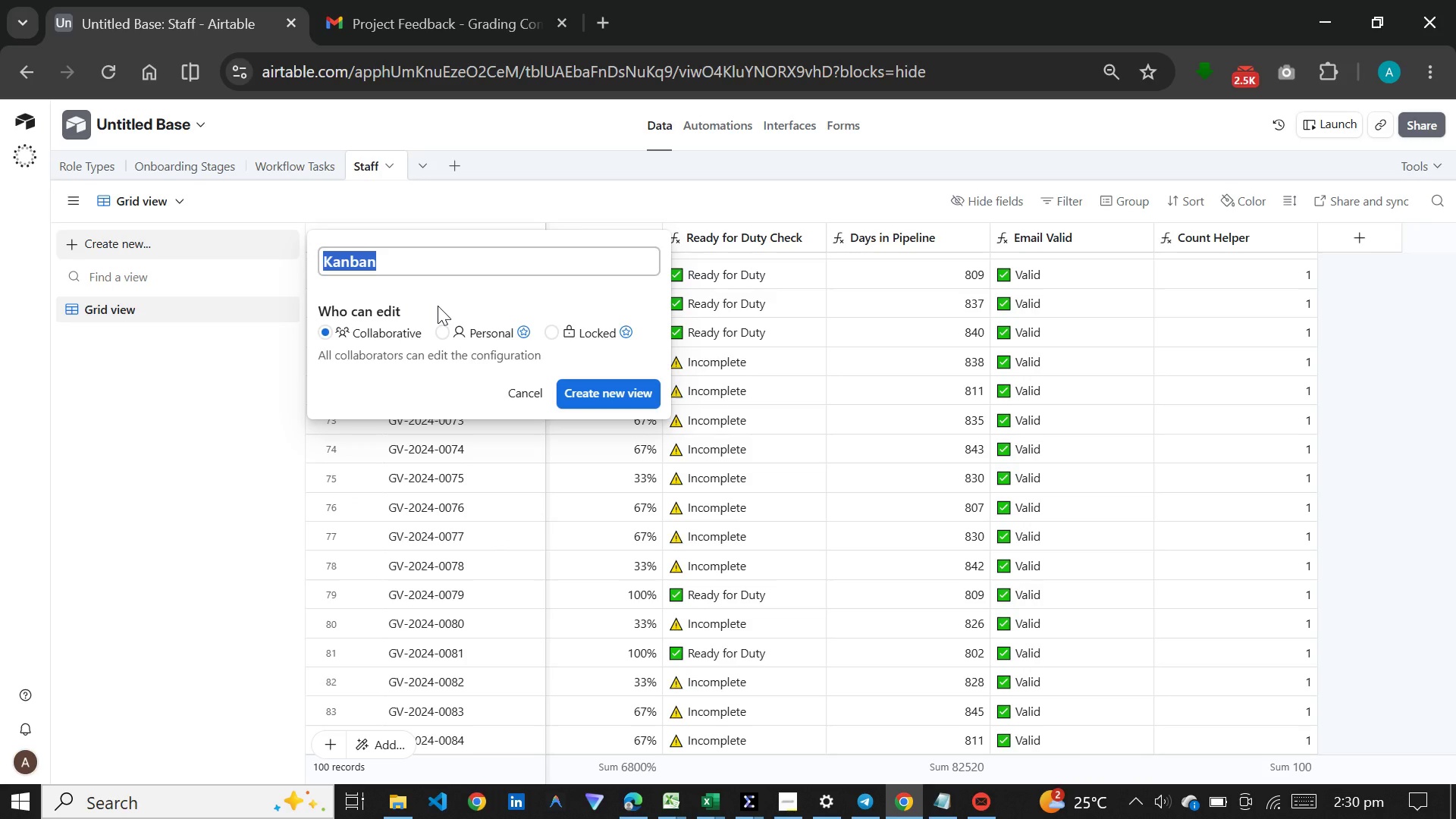 
wait(5.62)
 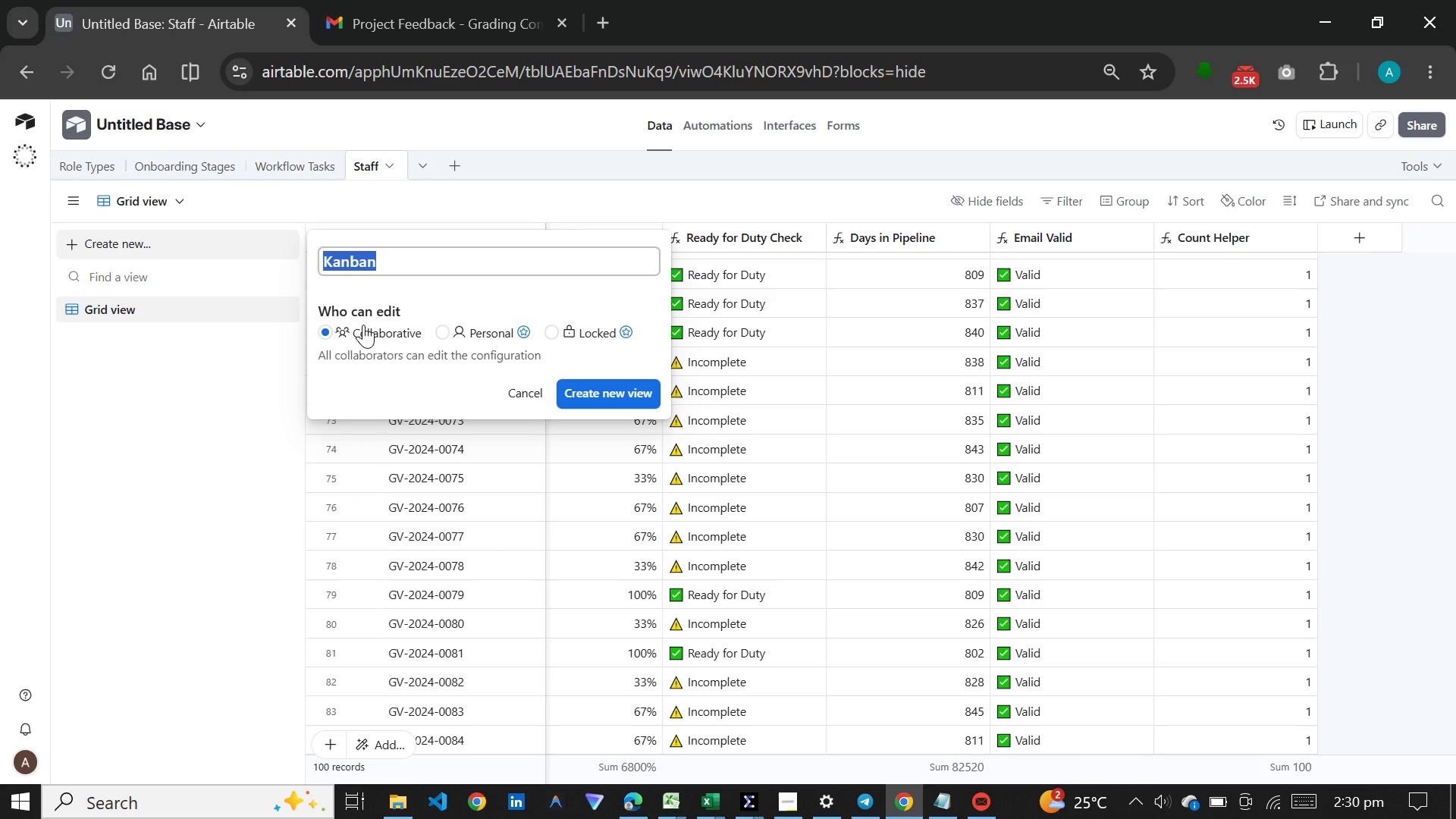 
type(On )
key(Backspace)
type(boarding)
 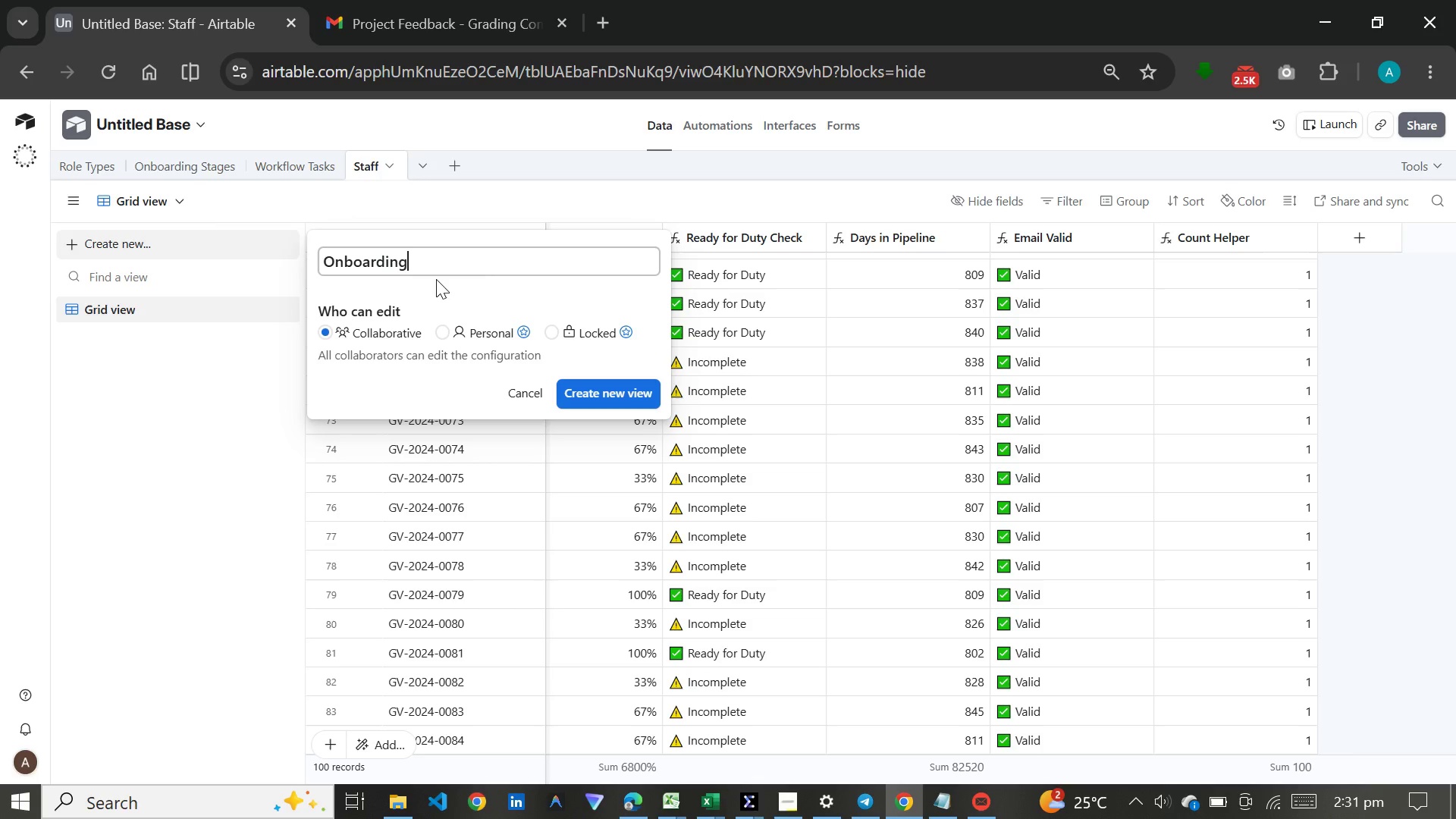 
wait(5.72)
 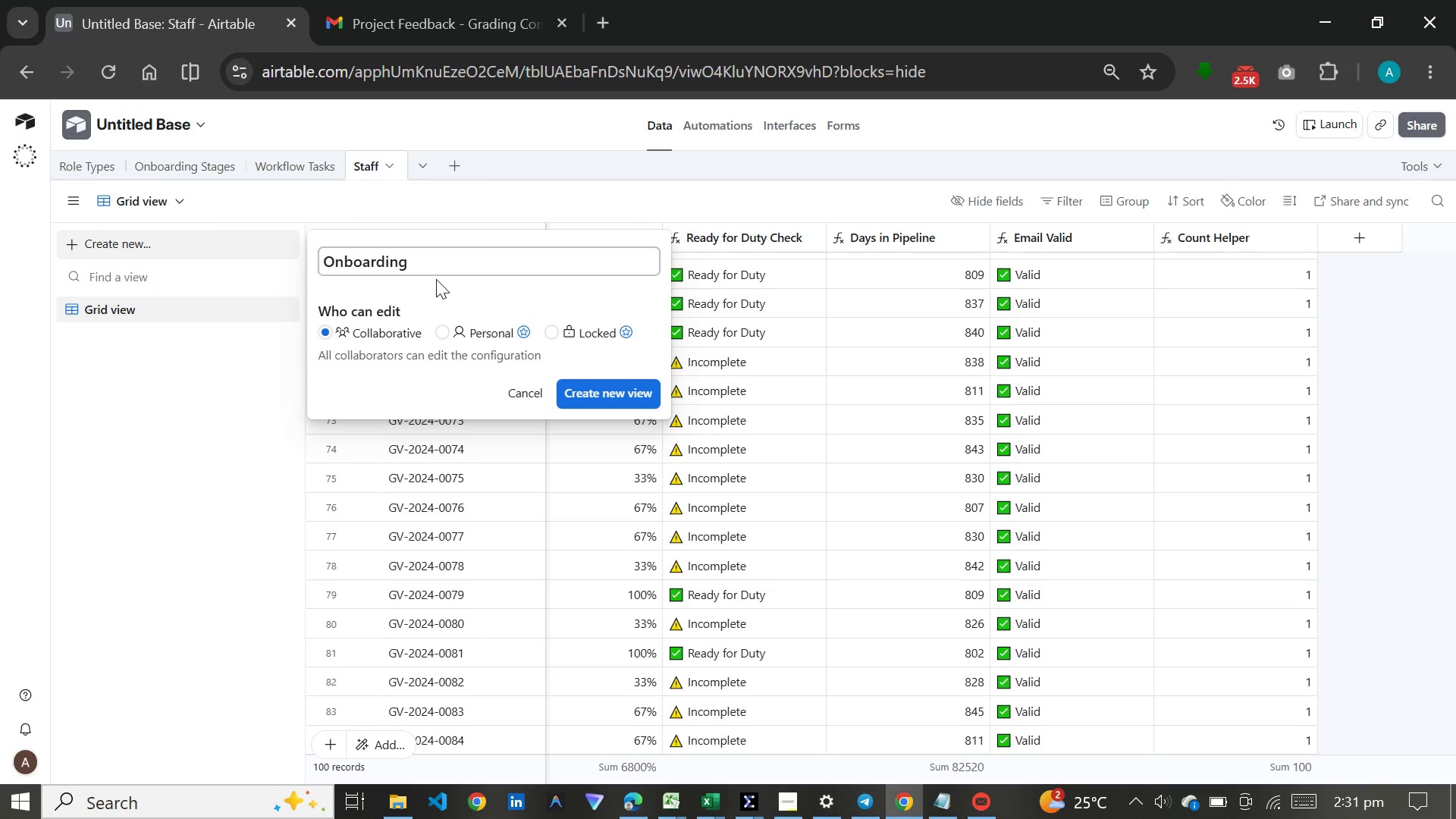 
type( Pipeline)
 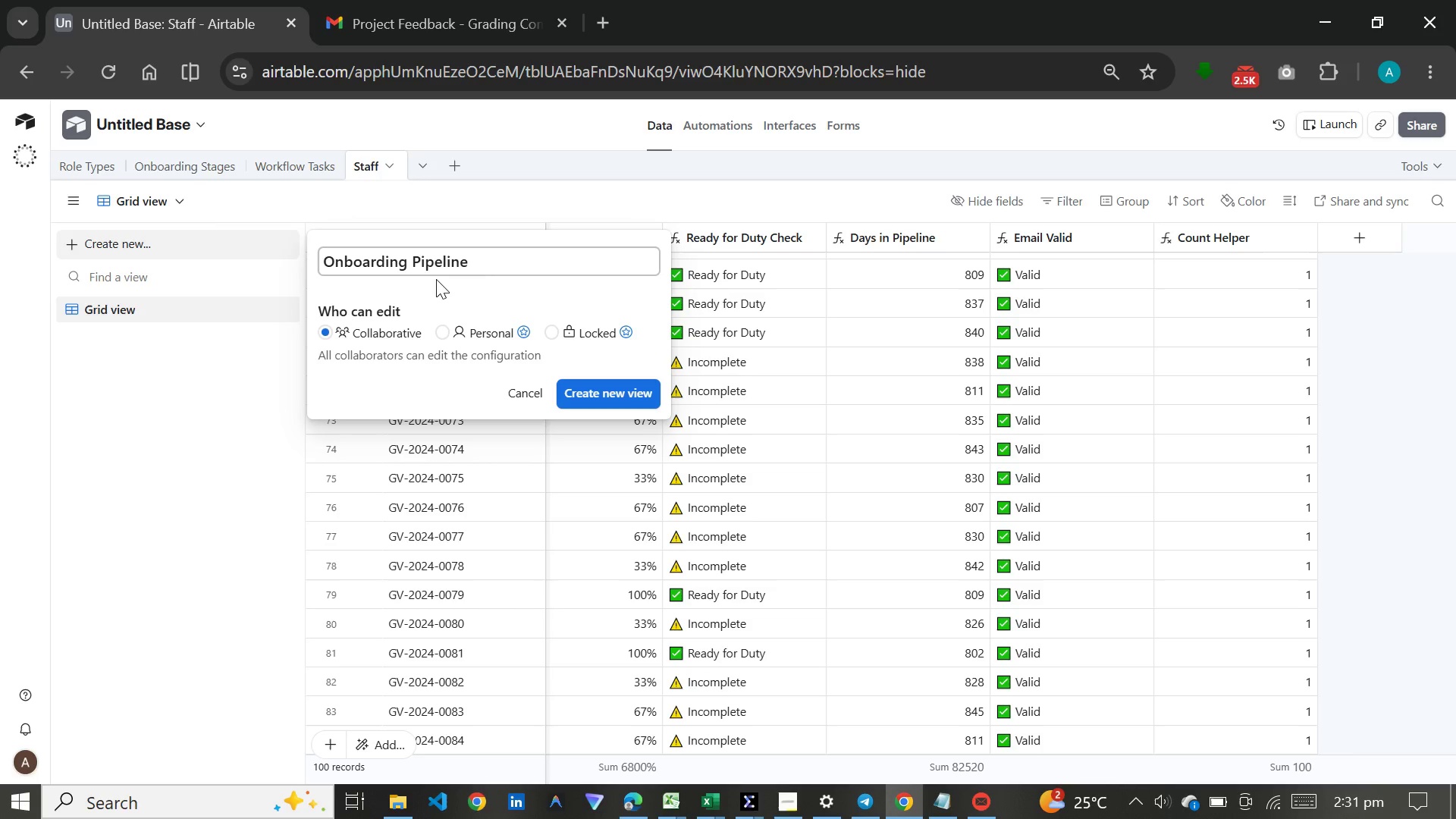 
wait(10.06)
 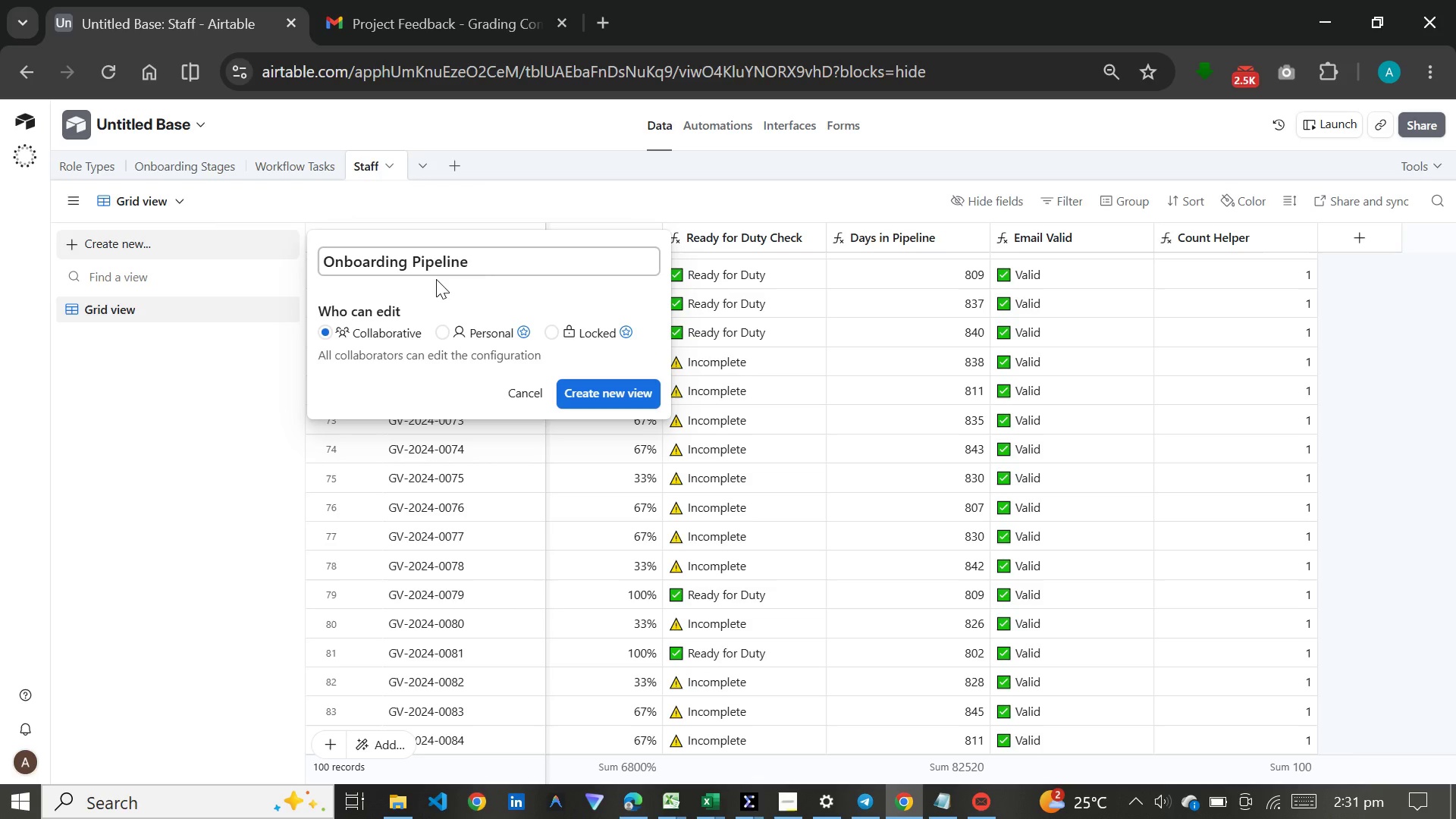 
left_click([594, 393])
 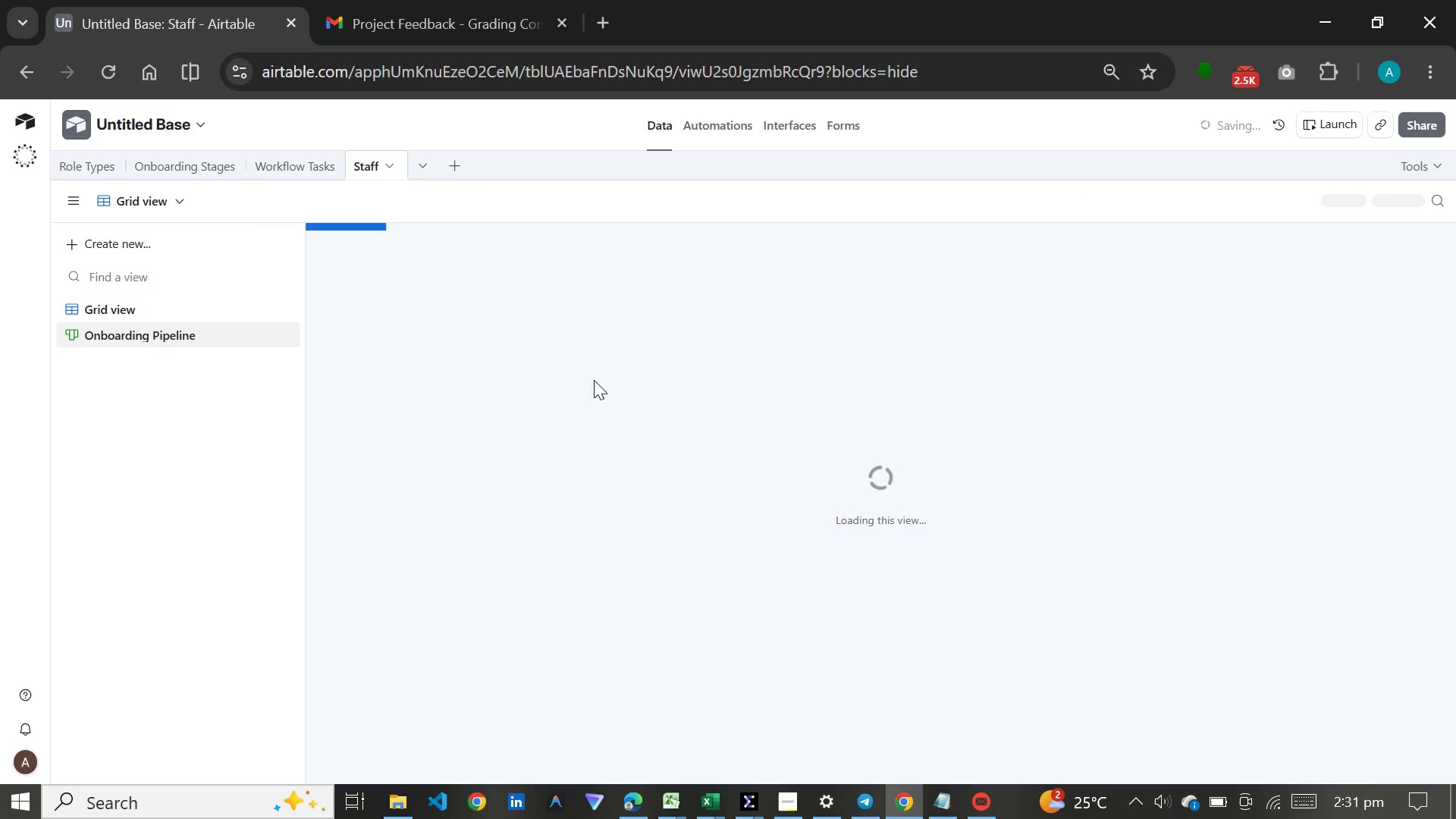 
mouse_move([630, 333])
 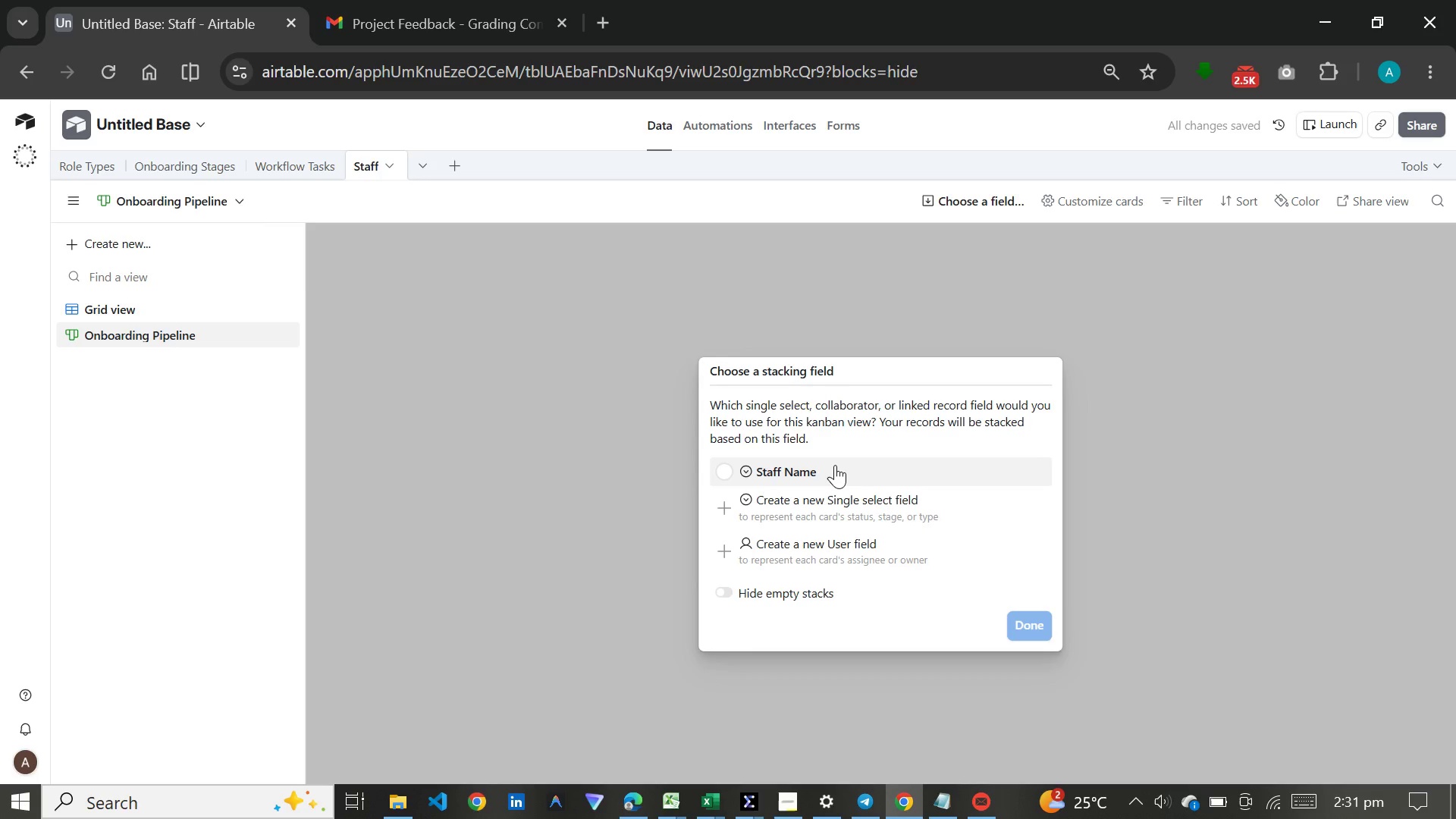 
scroll: coordinate [835, 464], scroll_direction: down, amount: 4.0
 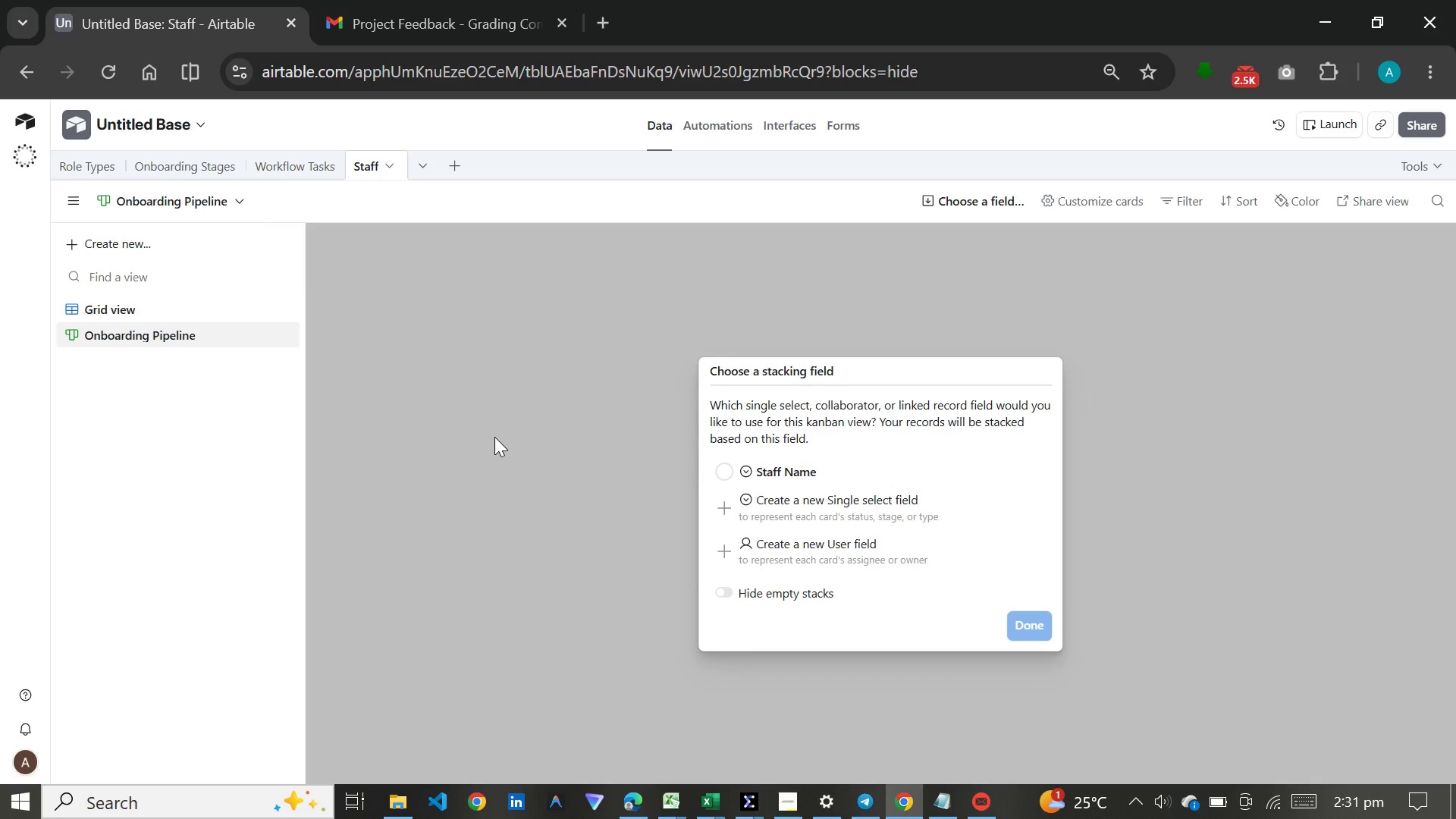 
wait(5.85)
 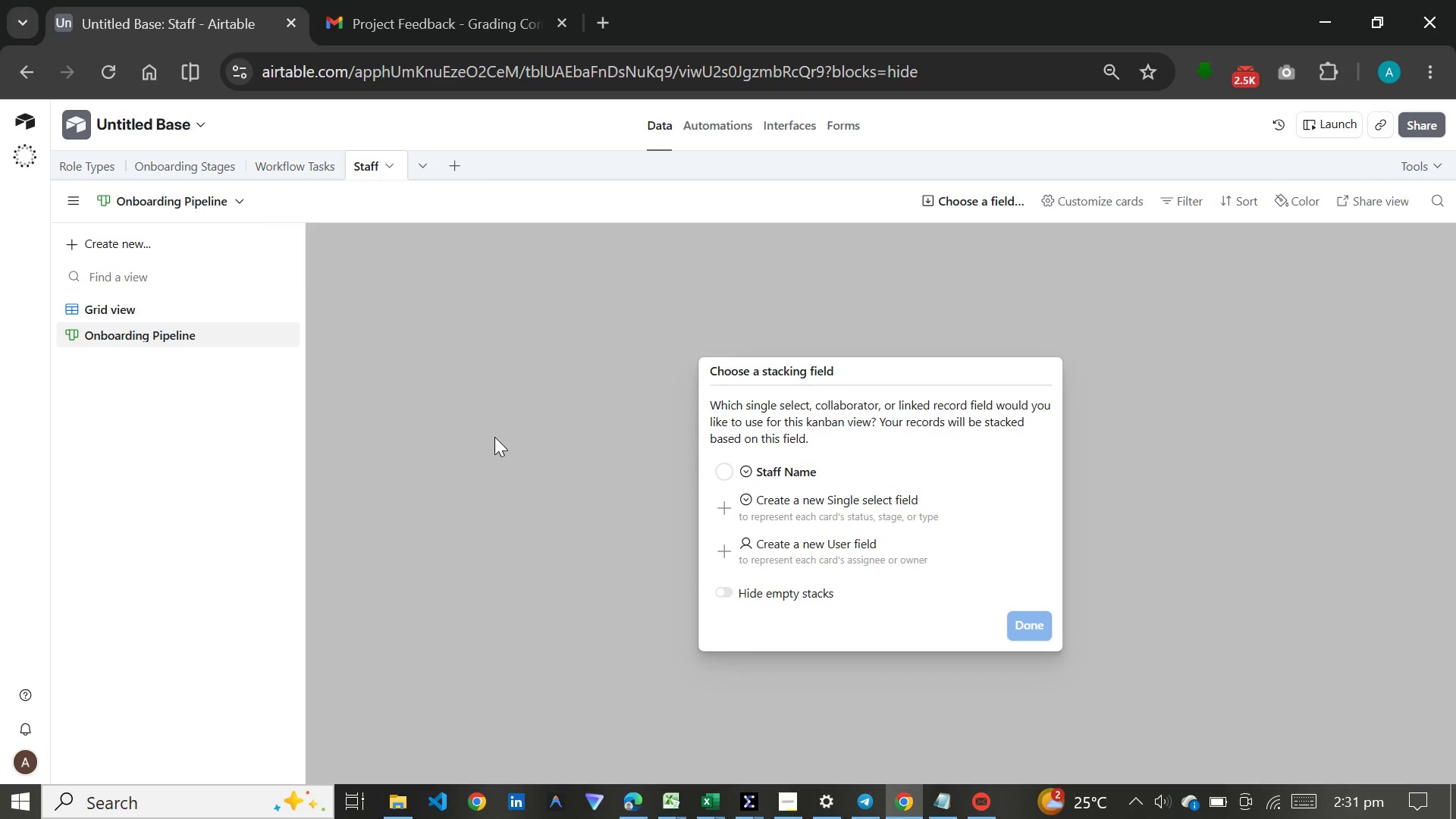 
left_click([494, 437])
 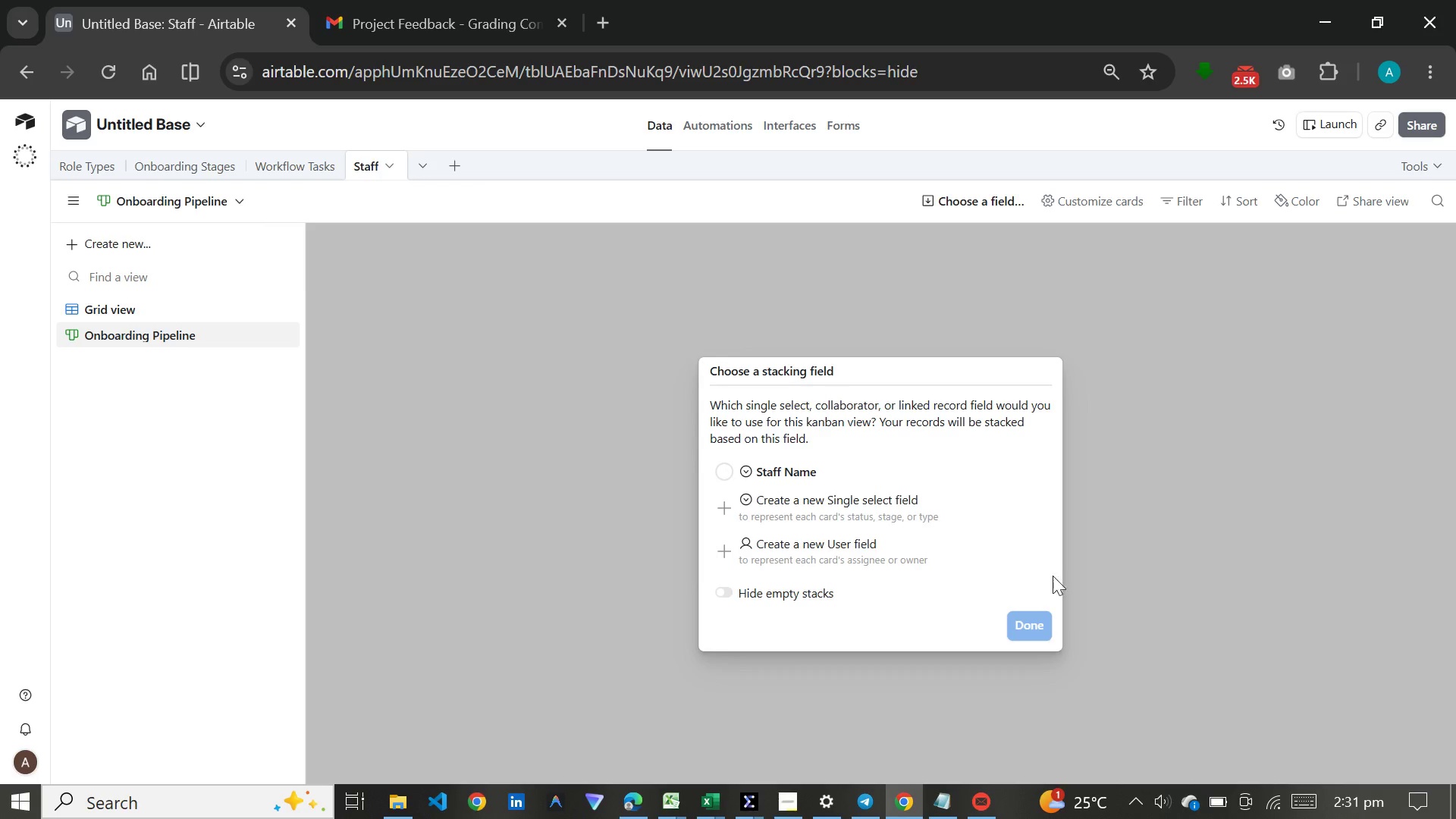 
left_click([809, 460])
 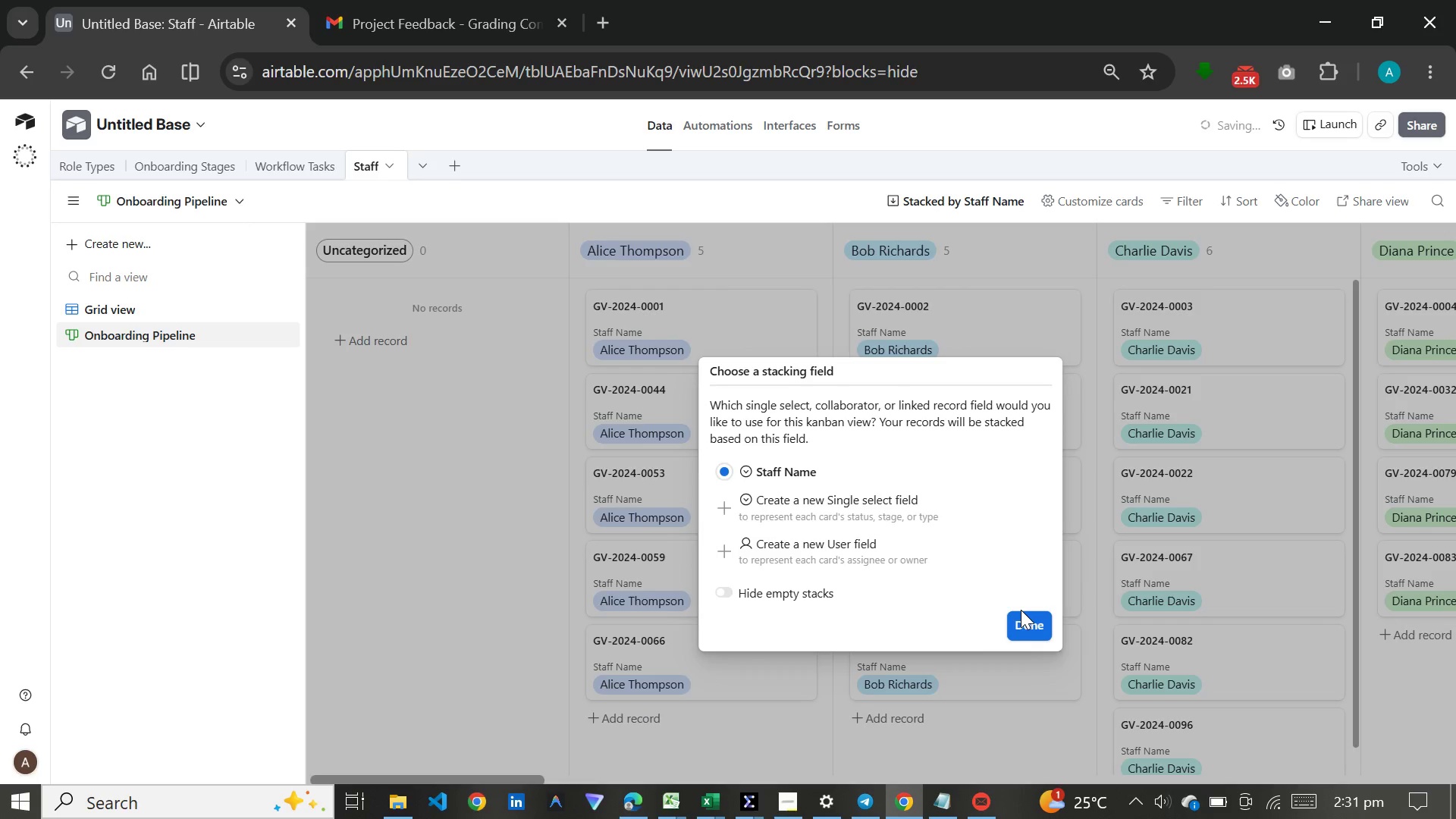 
left_click([1021, 617])
 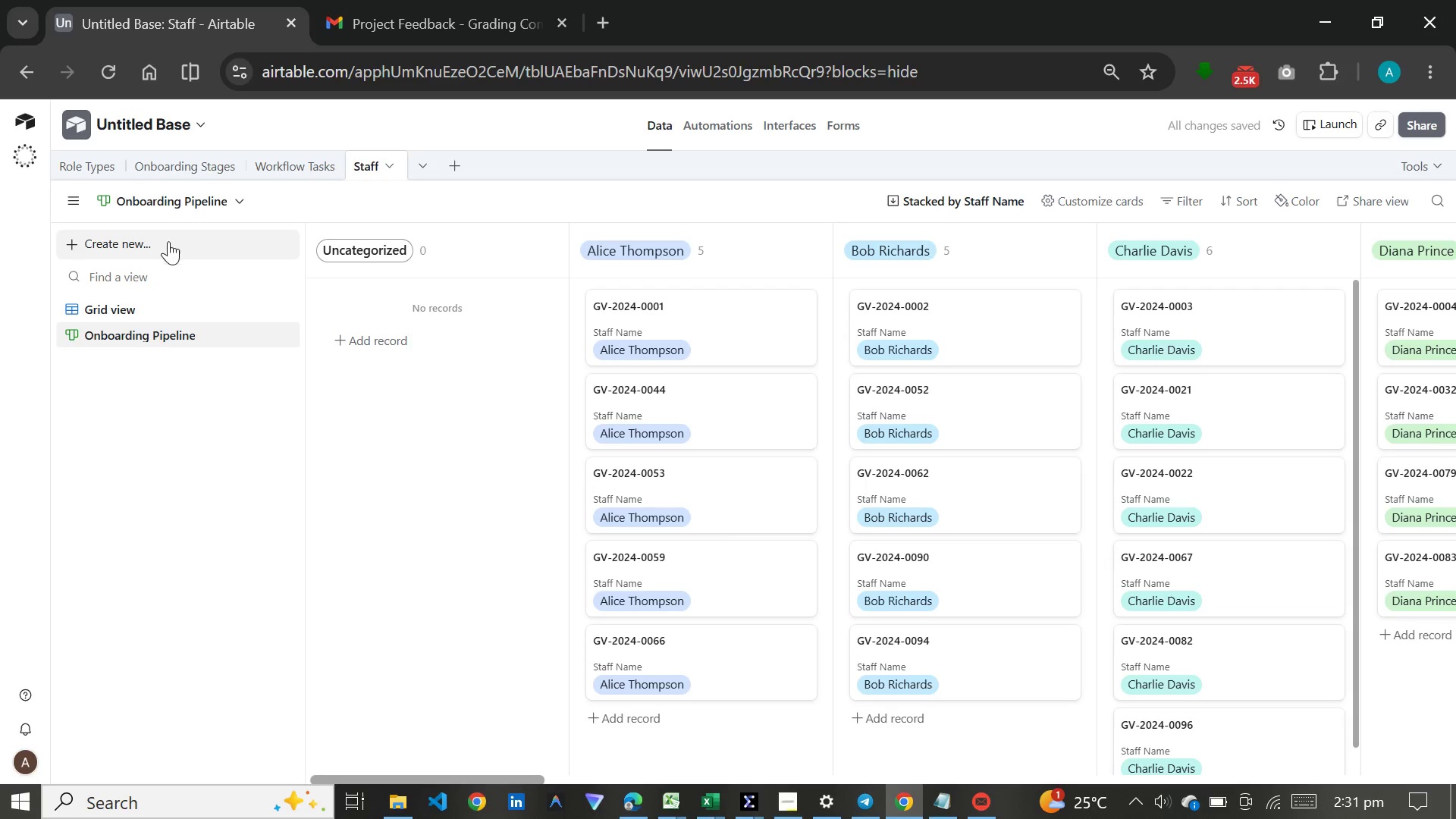 
left_click([129, 301])
 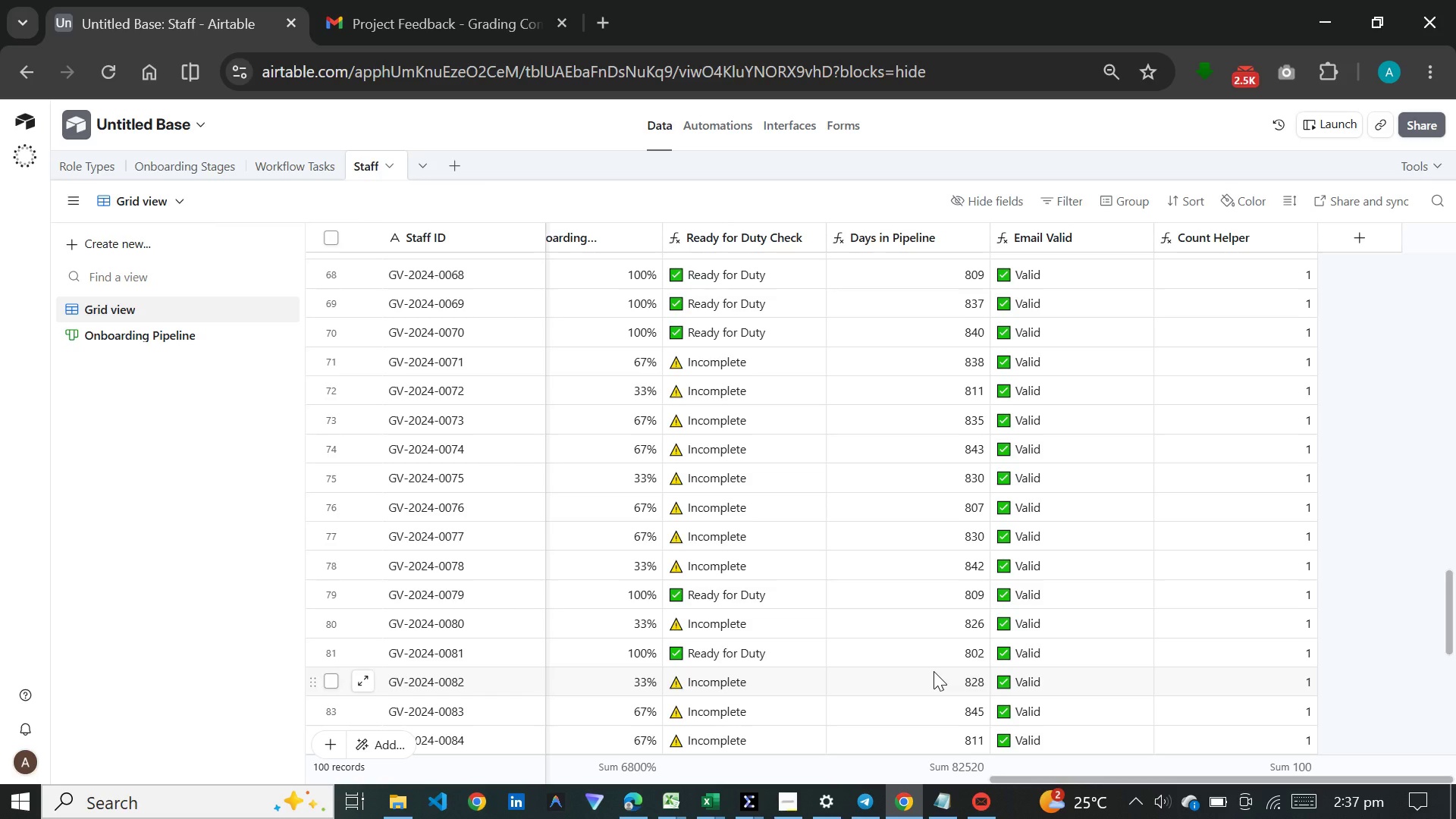 
wait(325.34)
 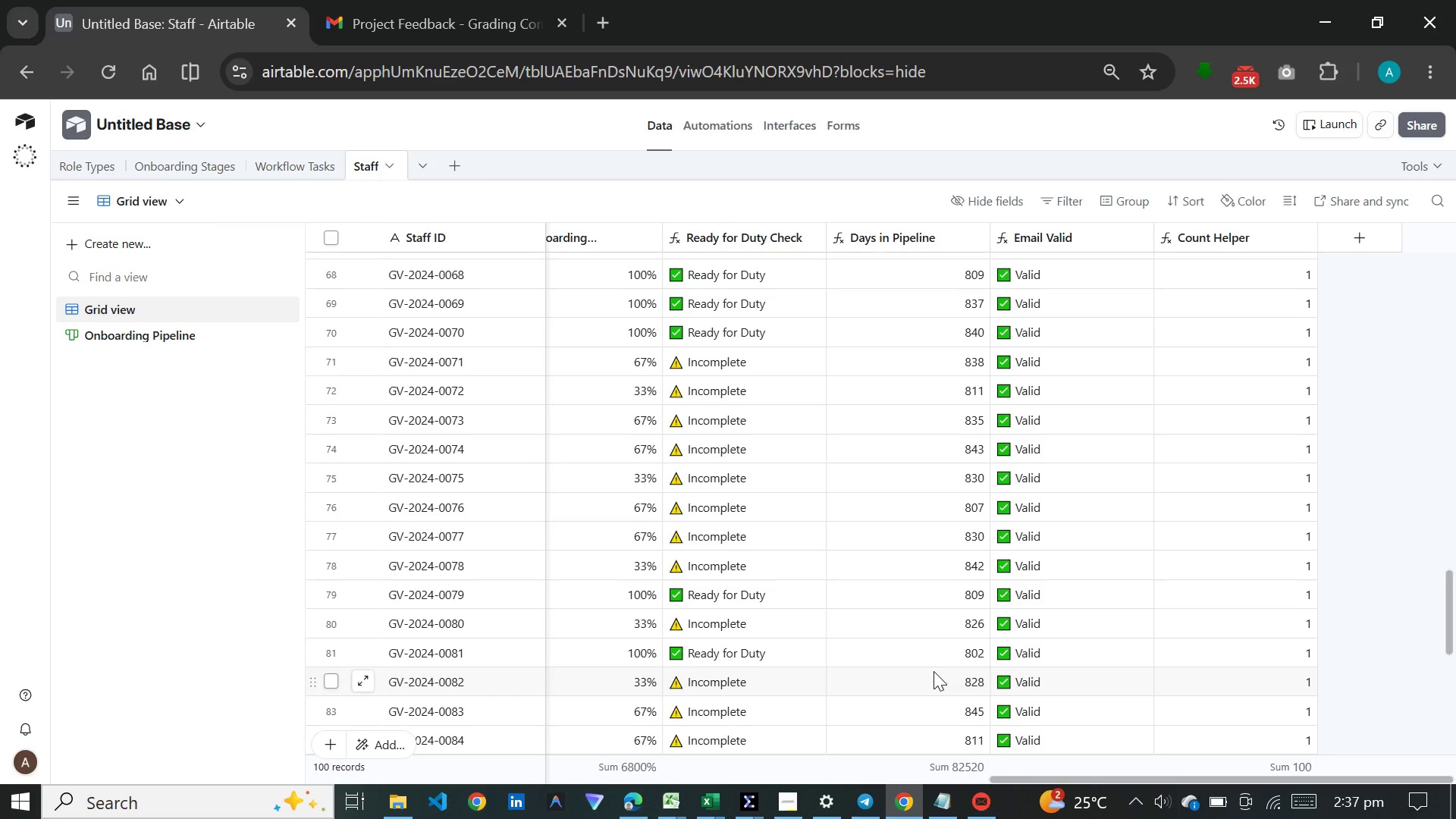 
left_click([1392, 233])
 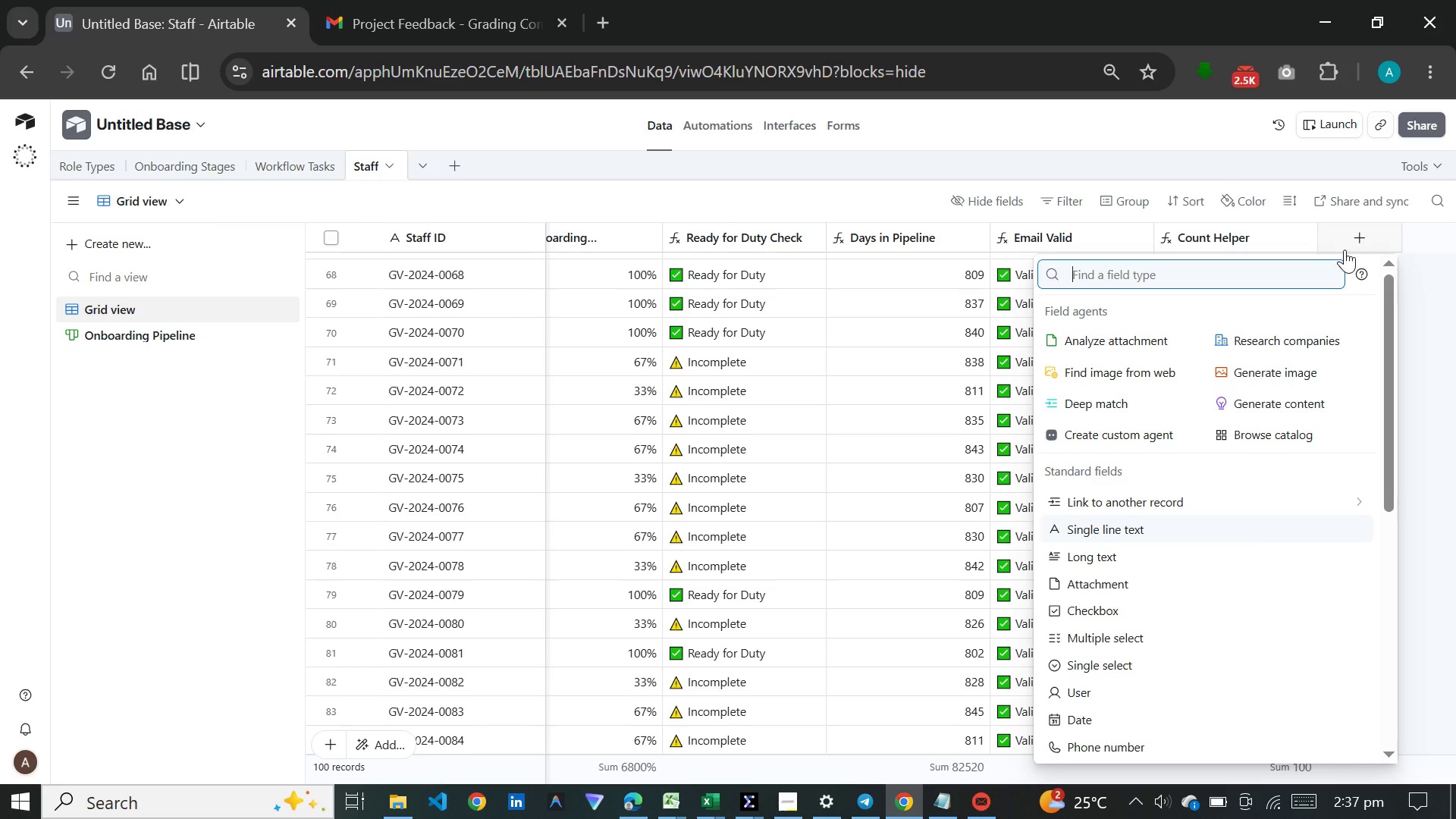 
type(single se)
 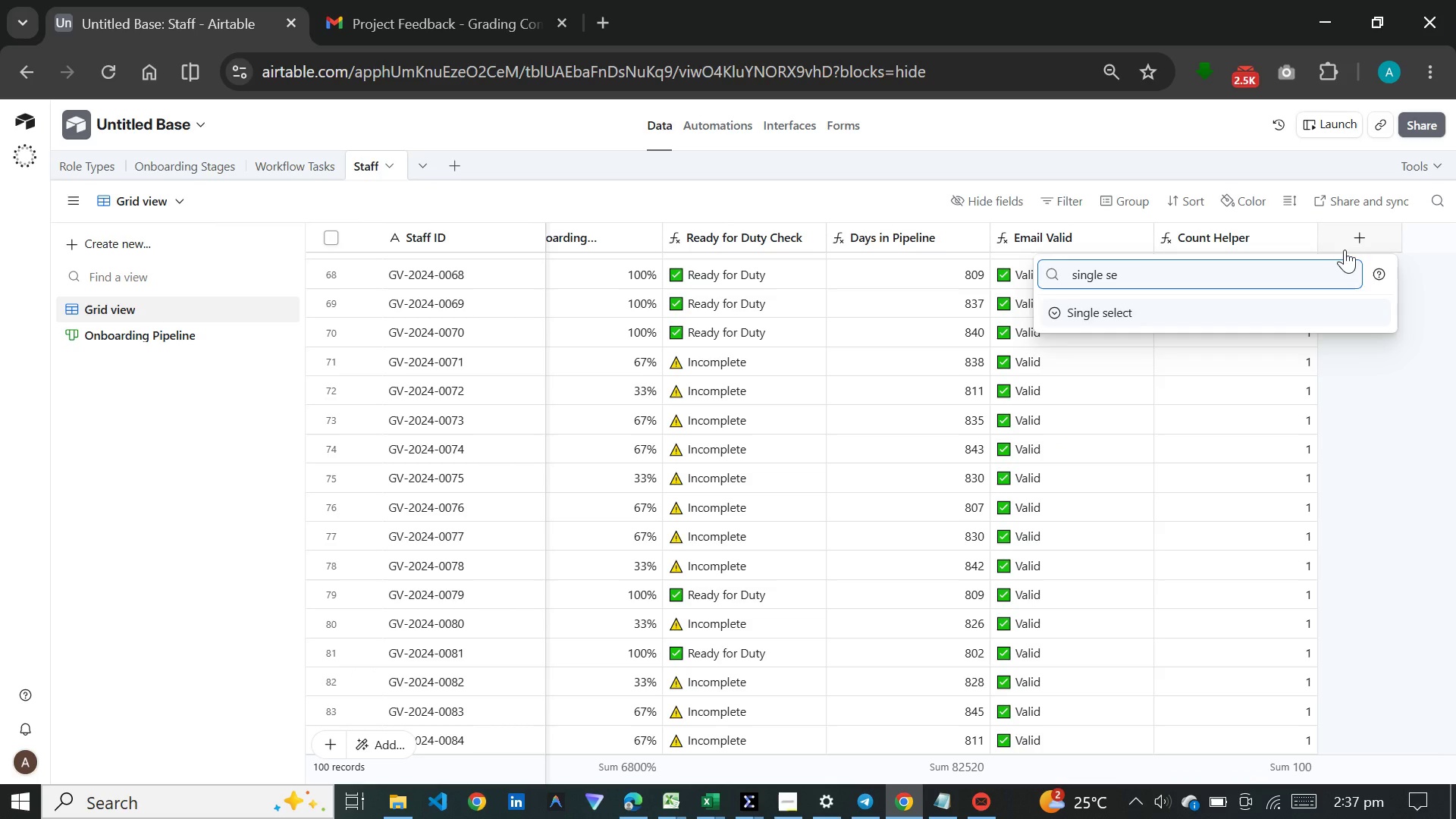 
key(Enter)
 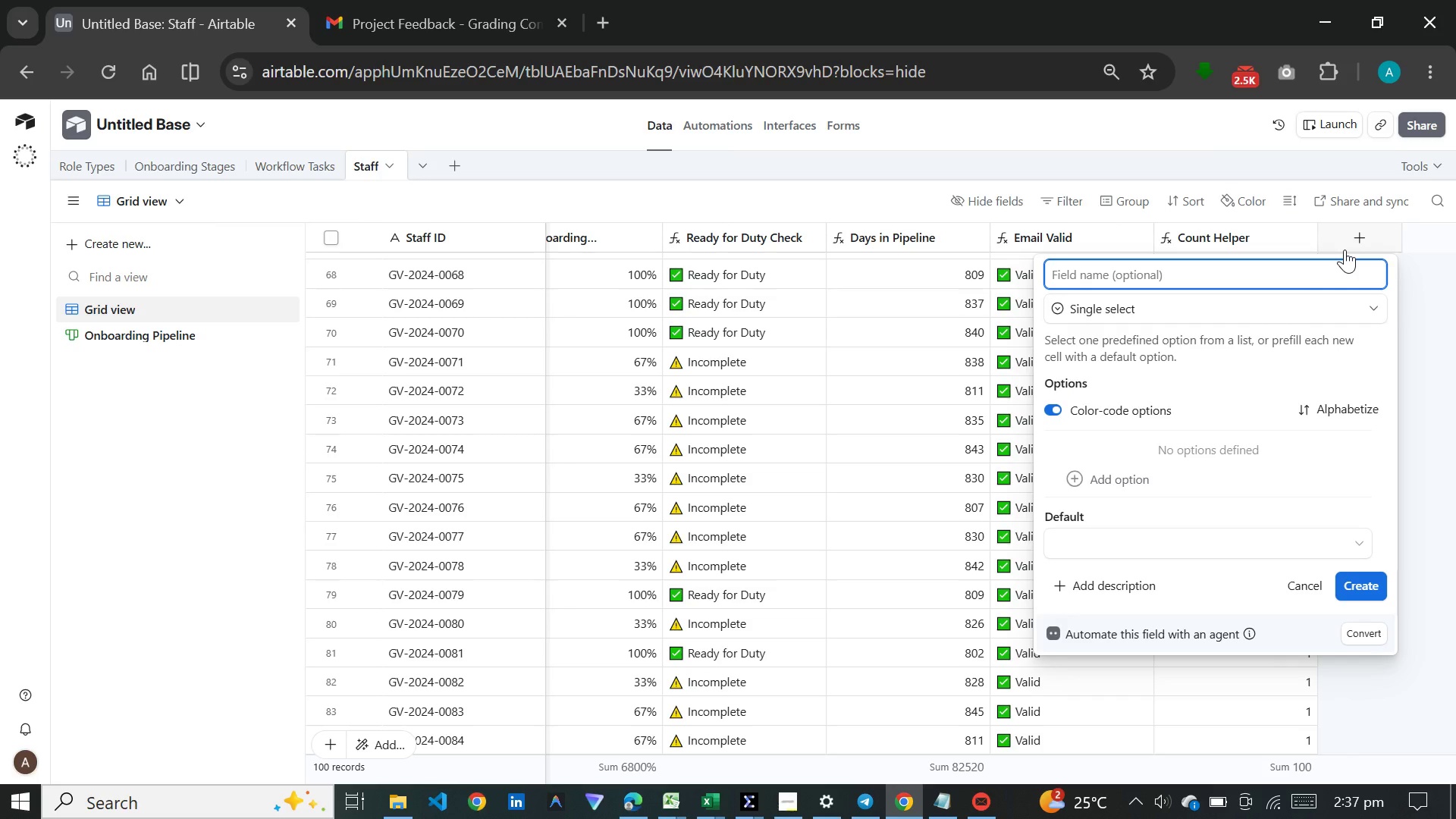 
type(Onboarding Status)
 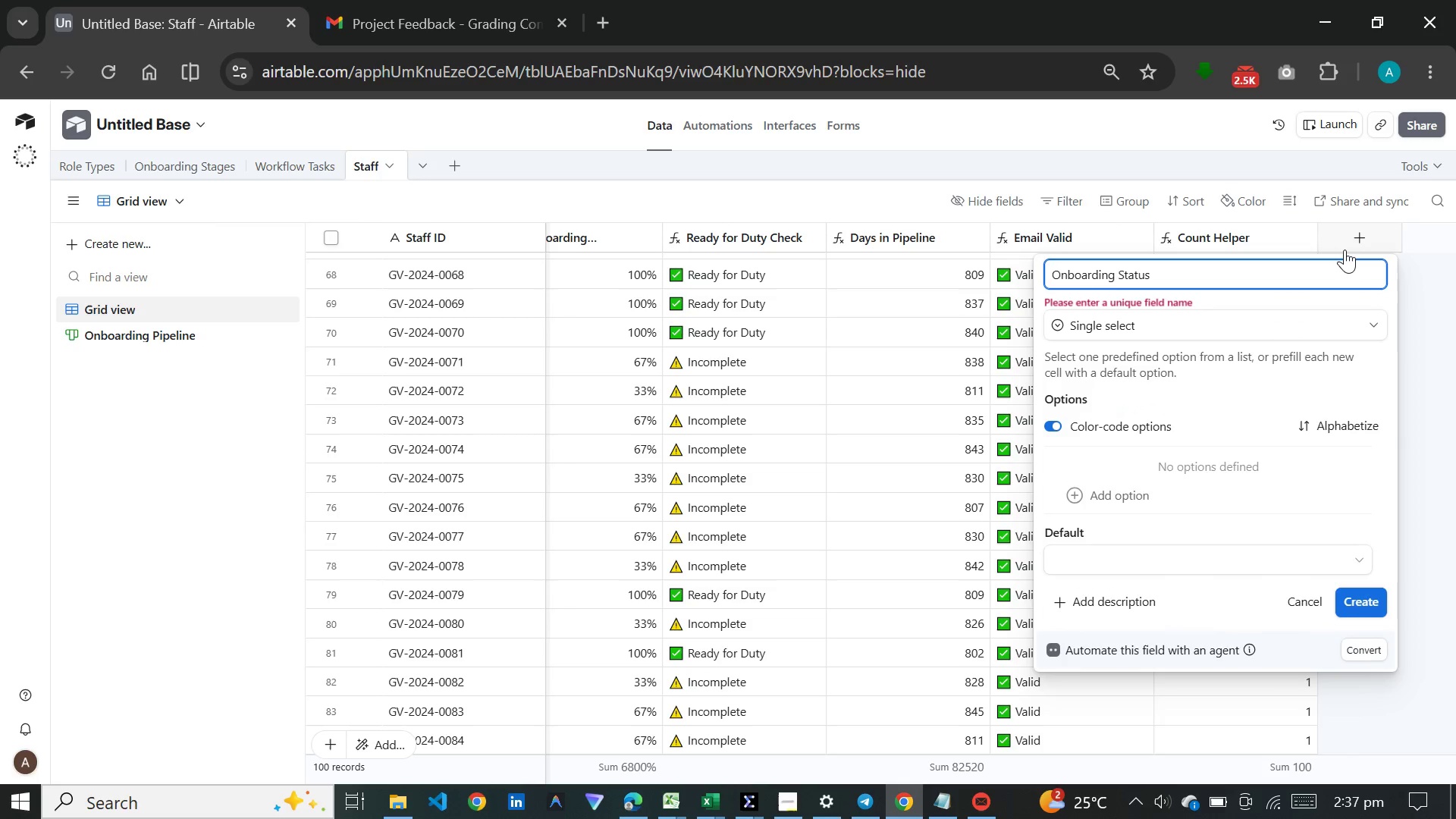 
 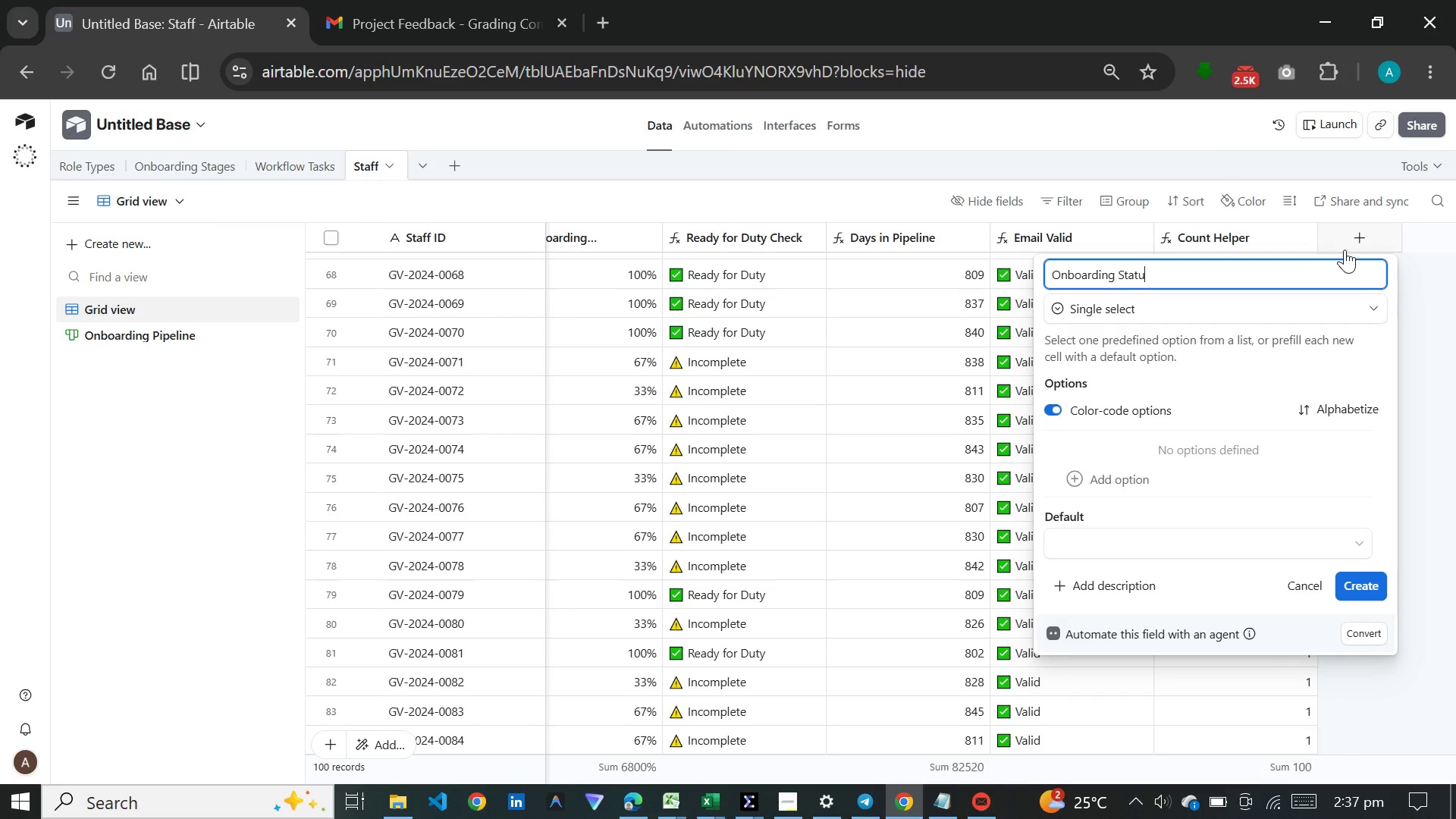 
key(Enter)
 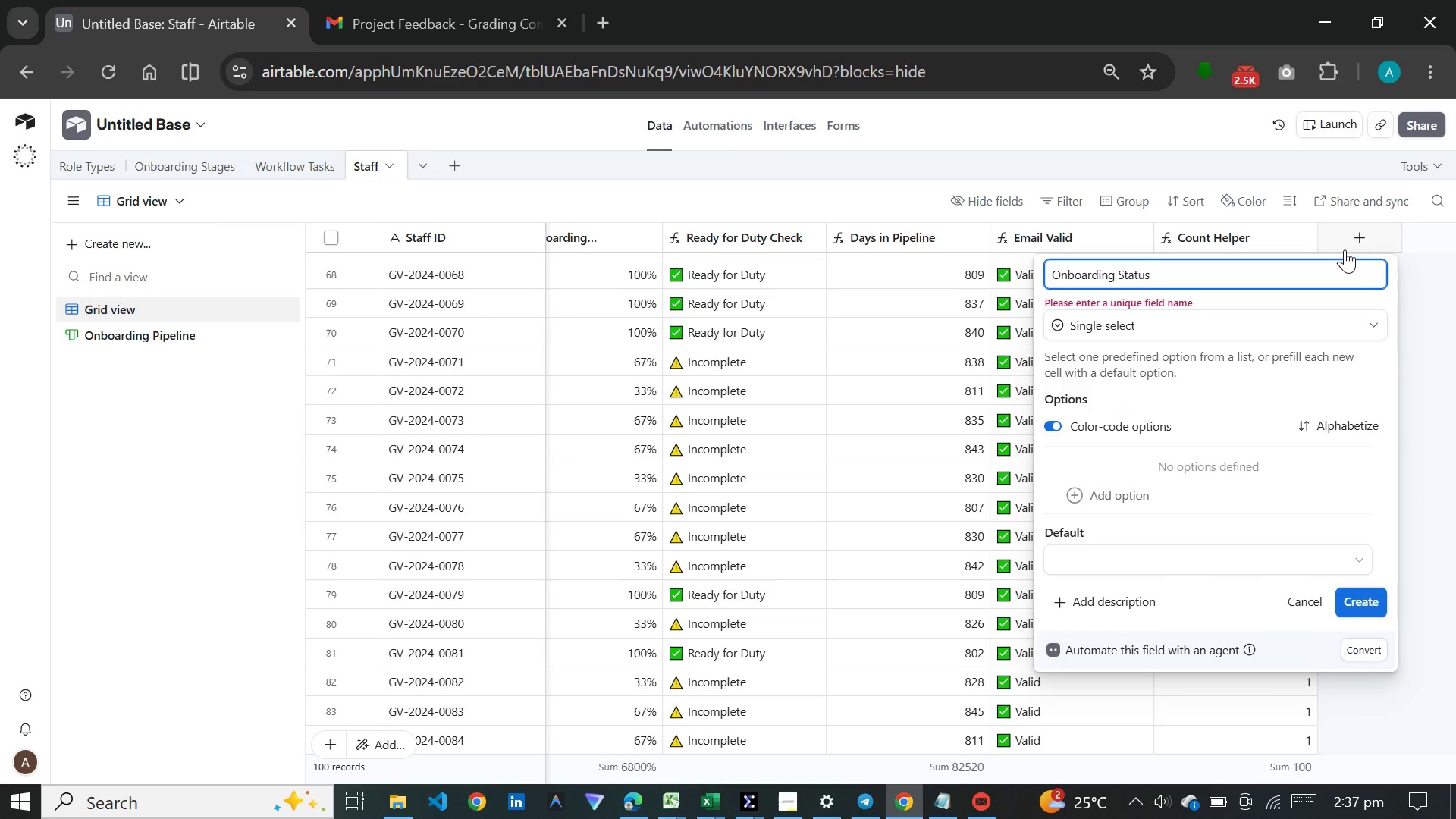 
type( ())
 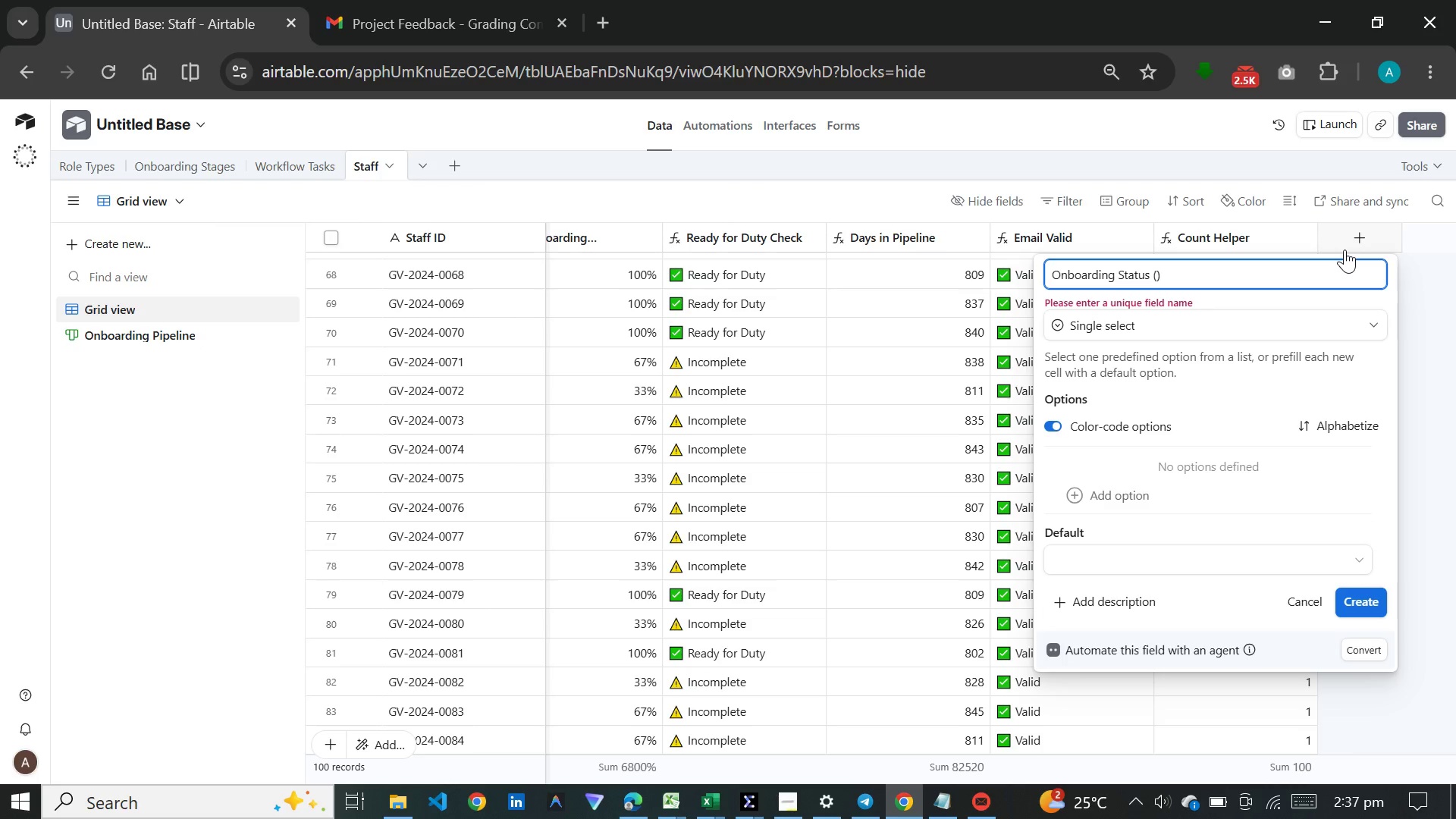 
key(ArrowLeft)
 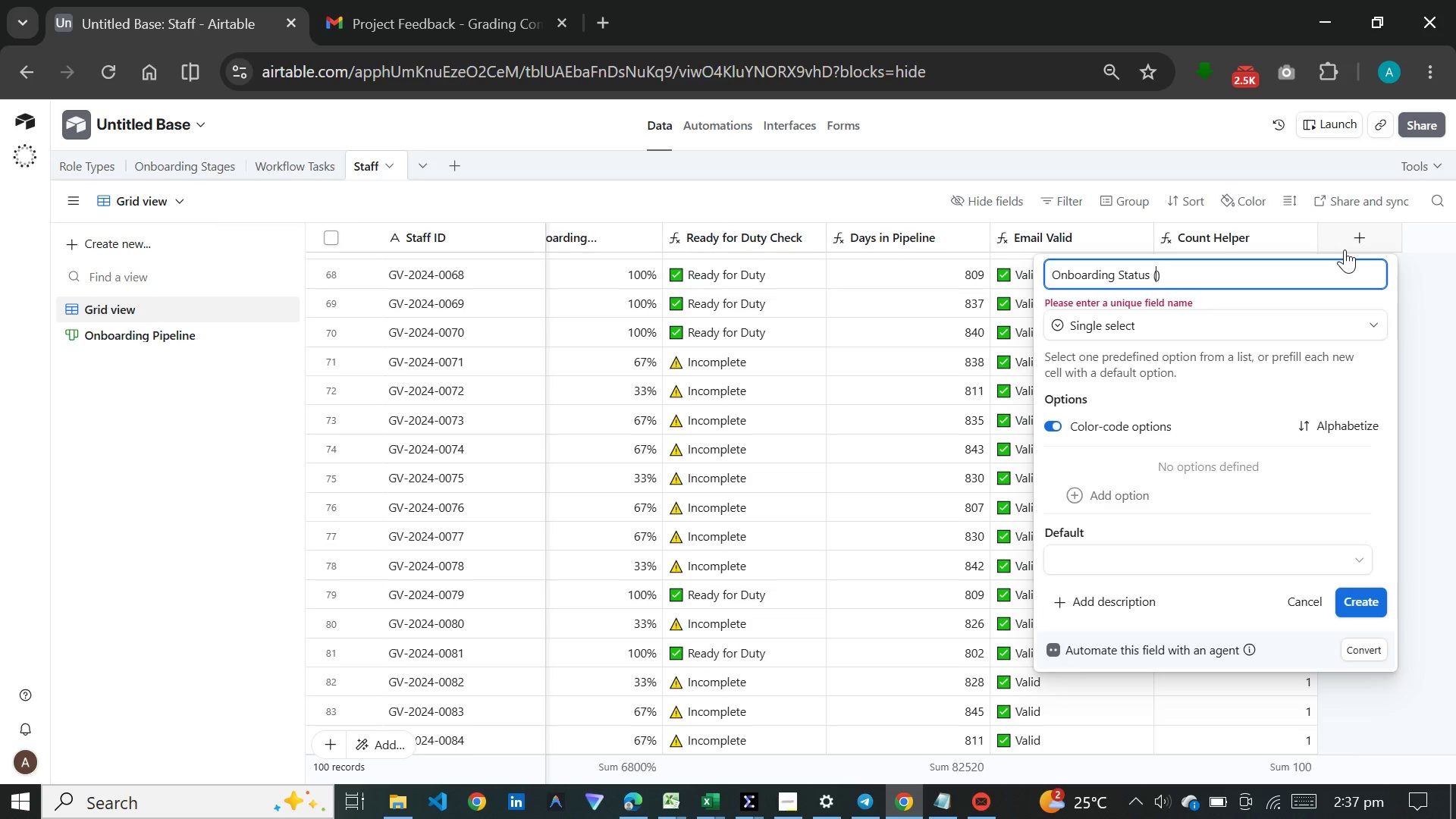 
type(Select)
 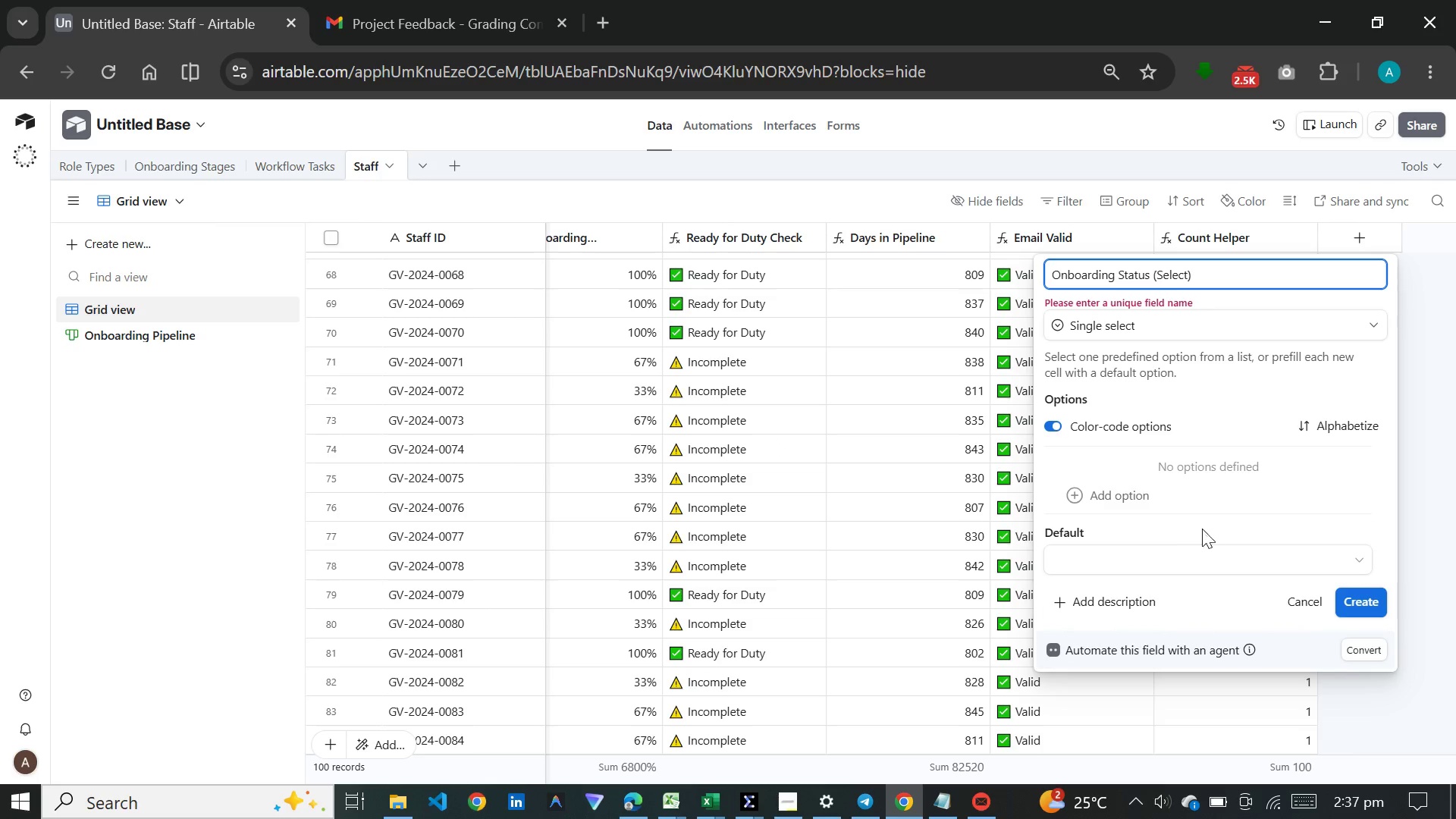 
left_click([1129, 500])
 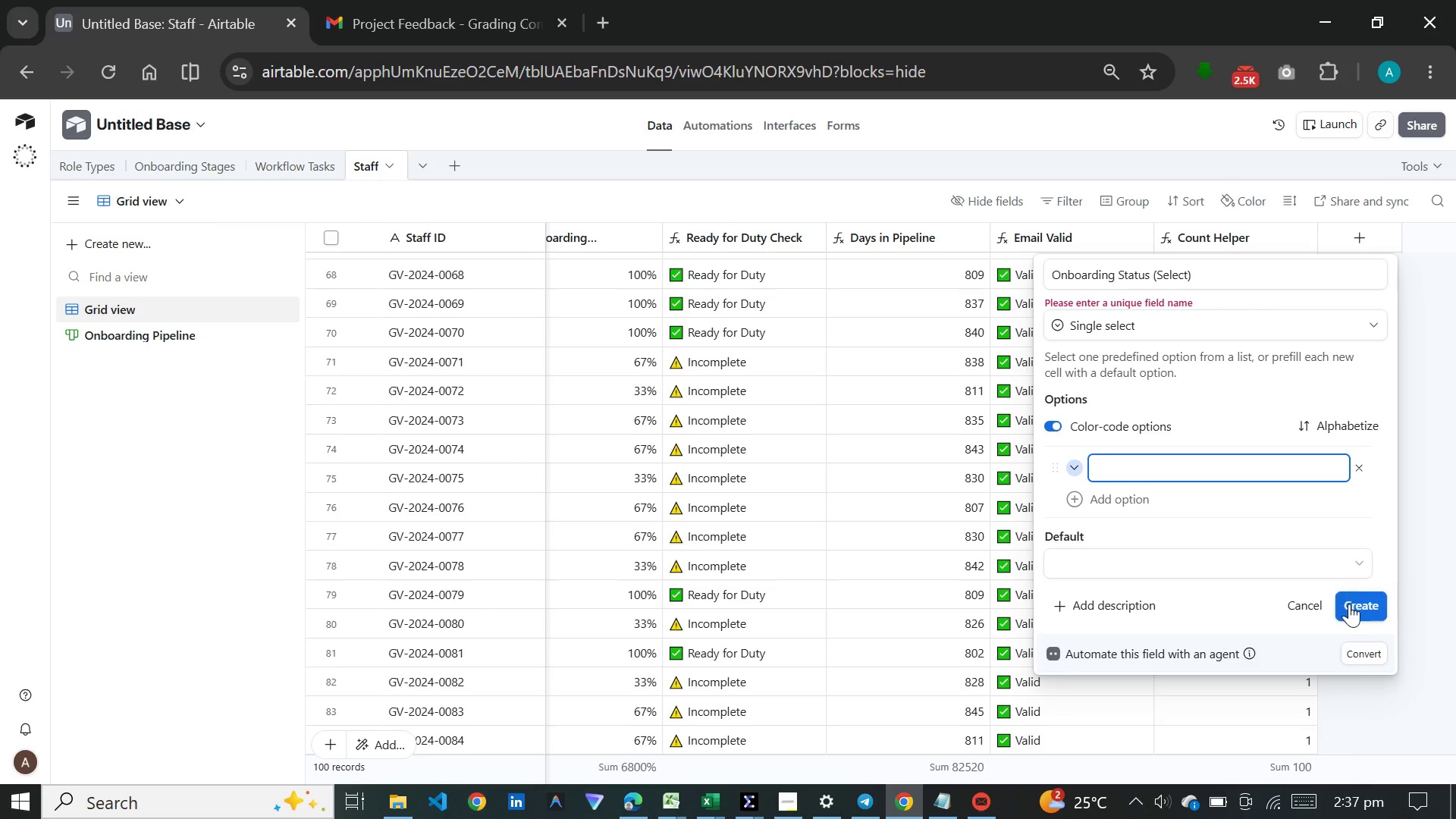 
left_click([1349, 604])
 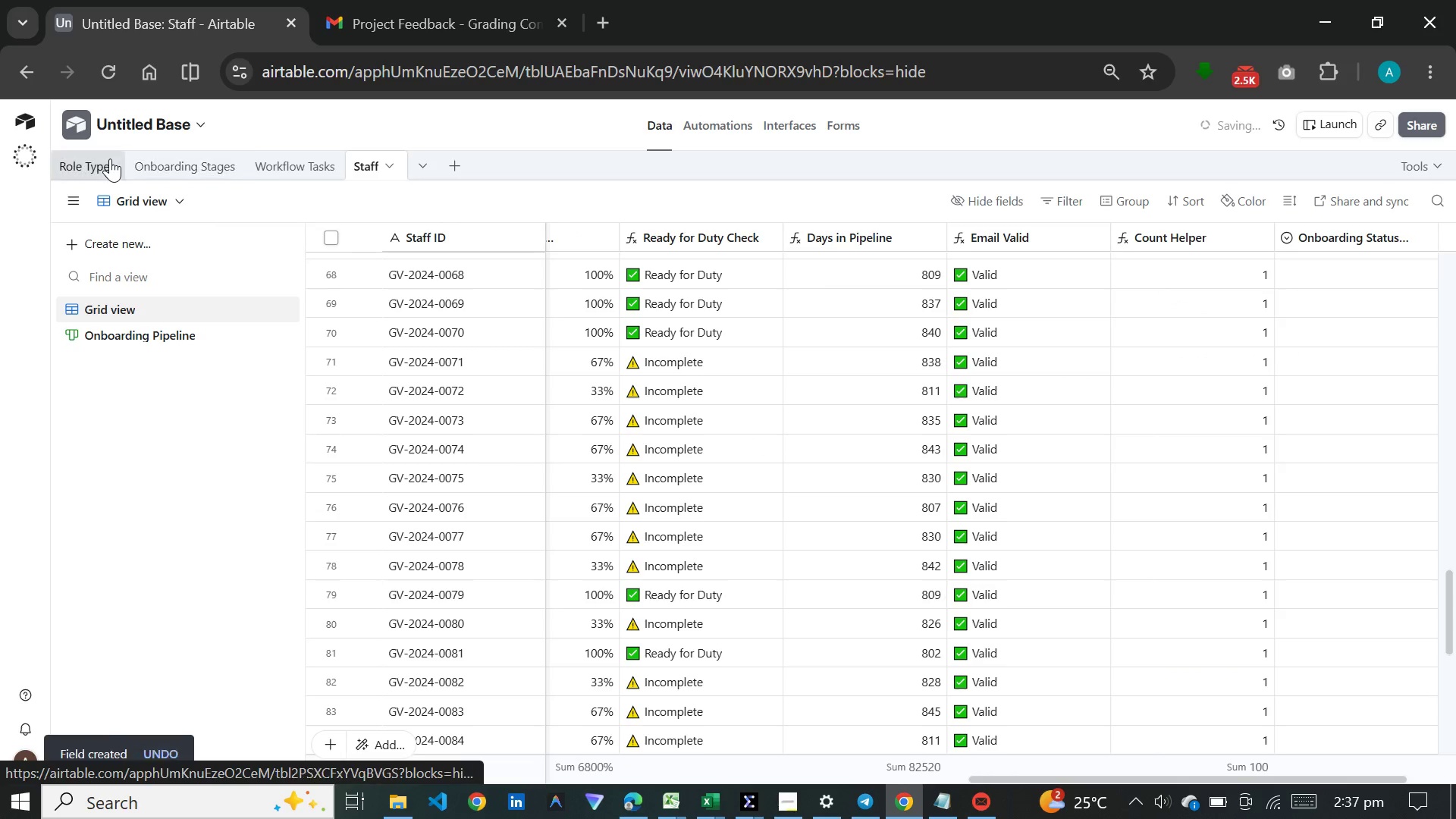 
left_click([188, 159])
 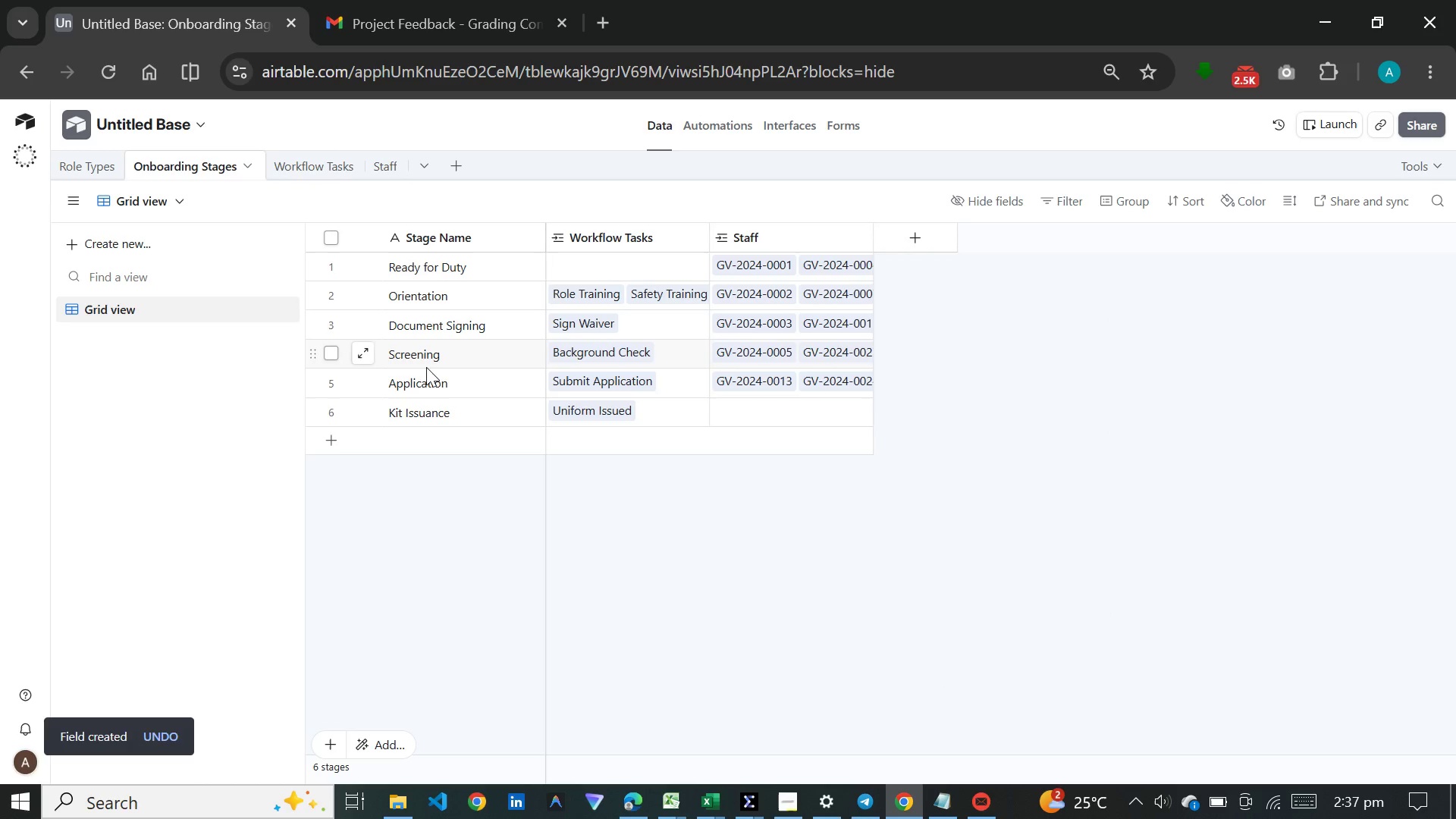 
wait(12.08)
 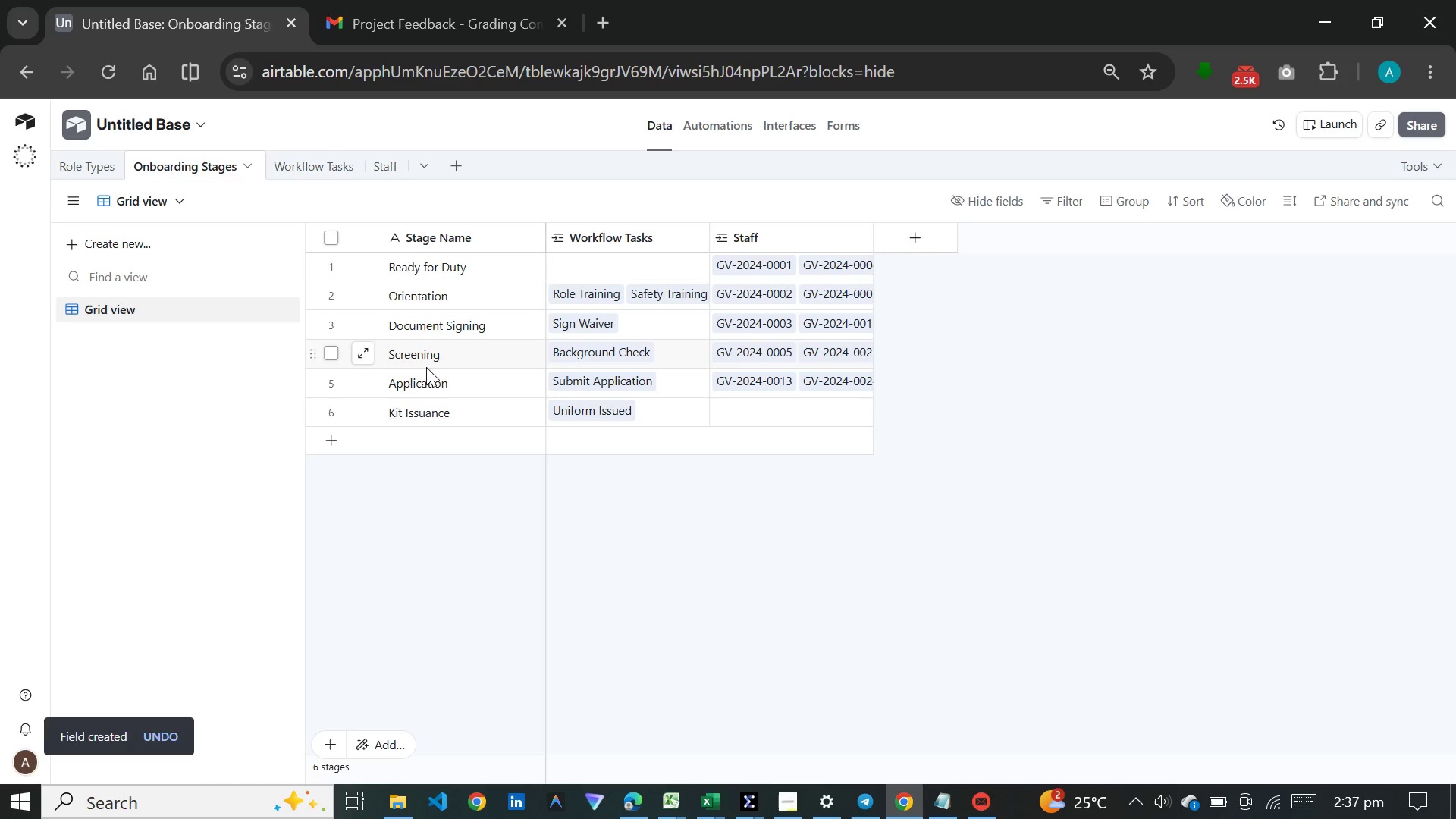 
left_click([457, 381])
 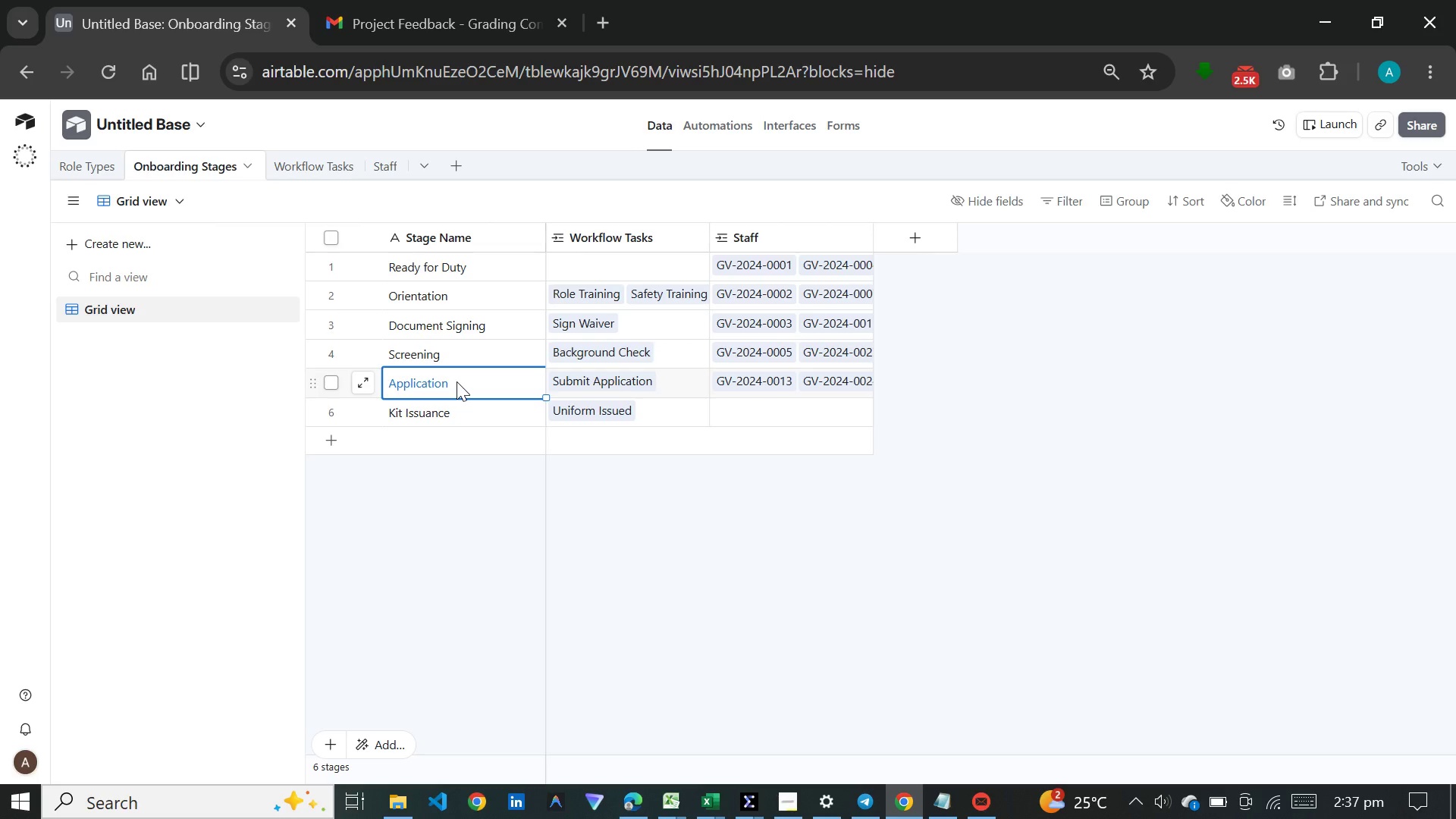 
key(Control+C)
 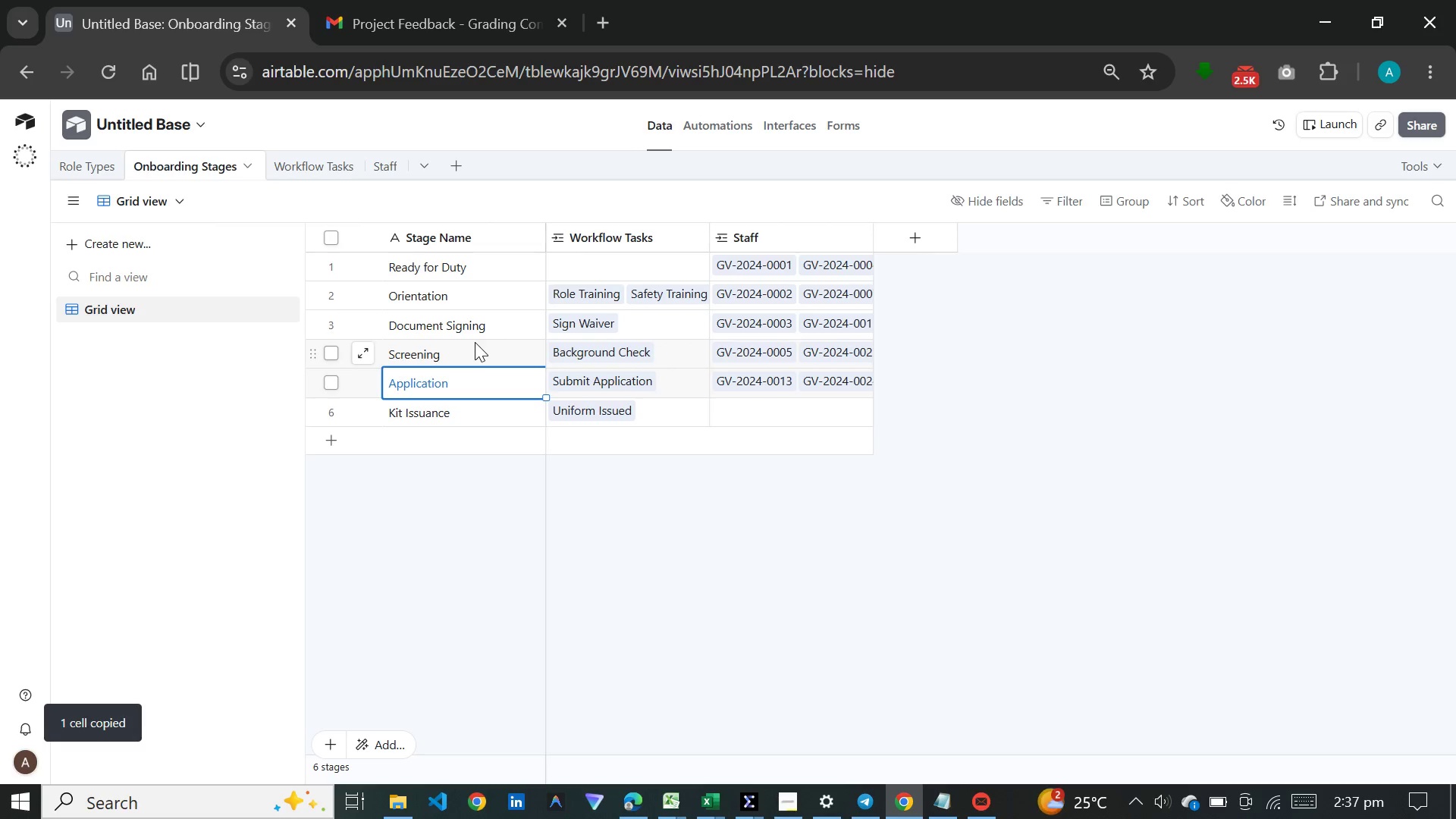 
left_click([471, 348])
 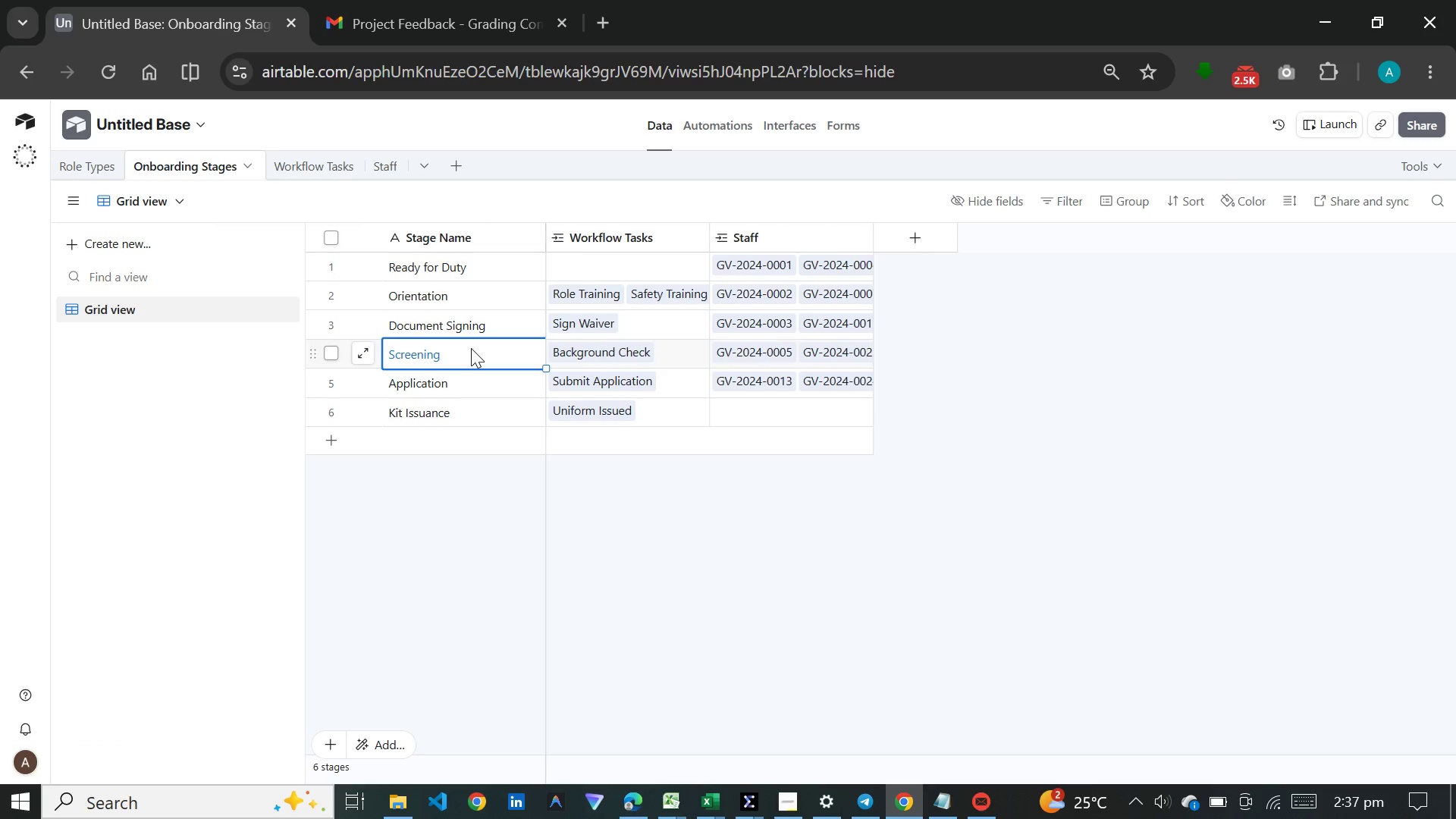 
key(Control+C)
 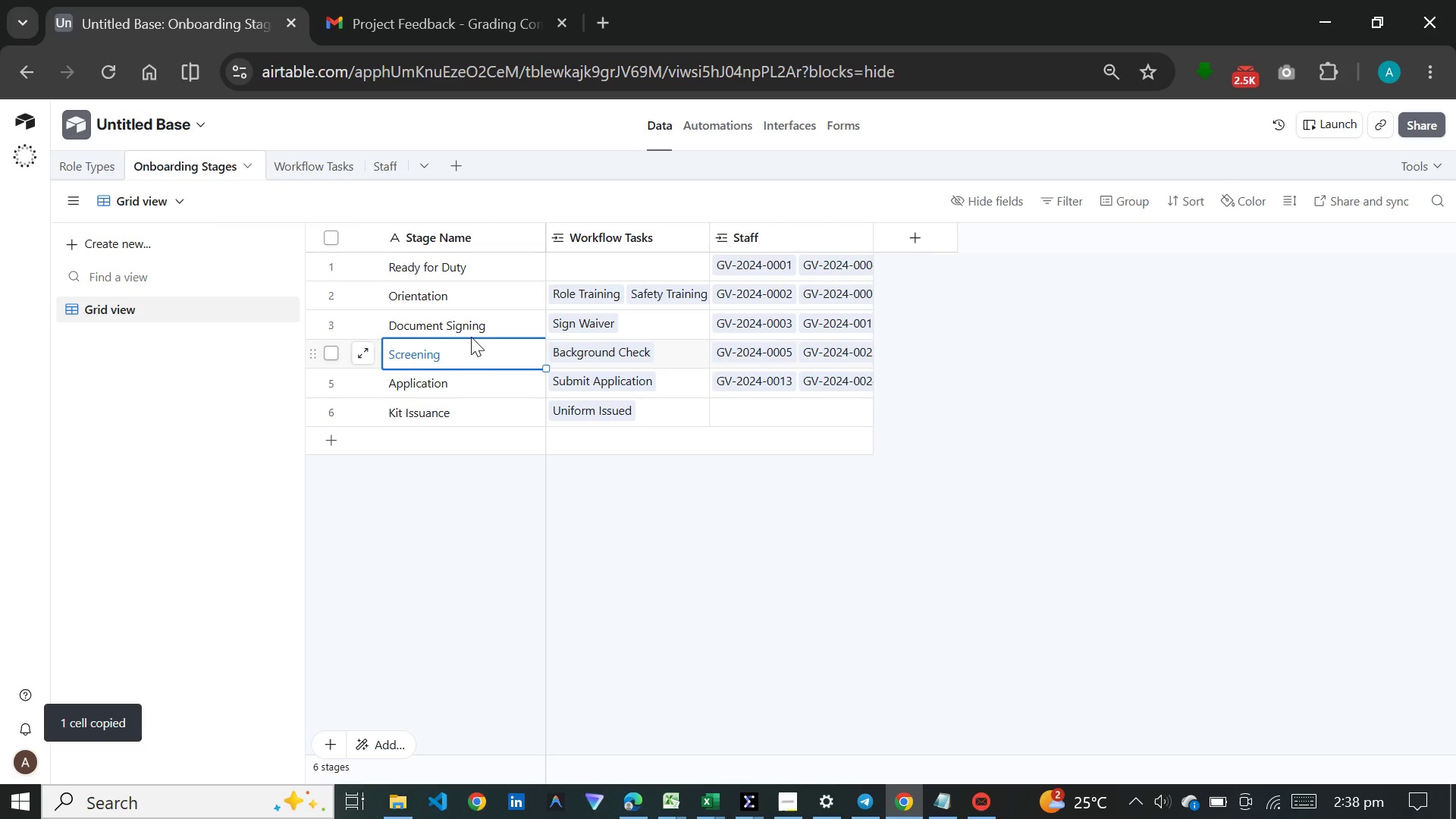 
left_click([472, 324])
 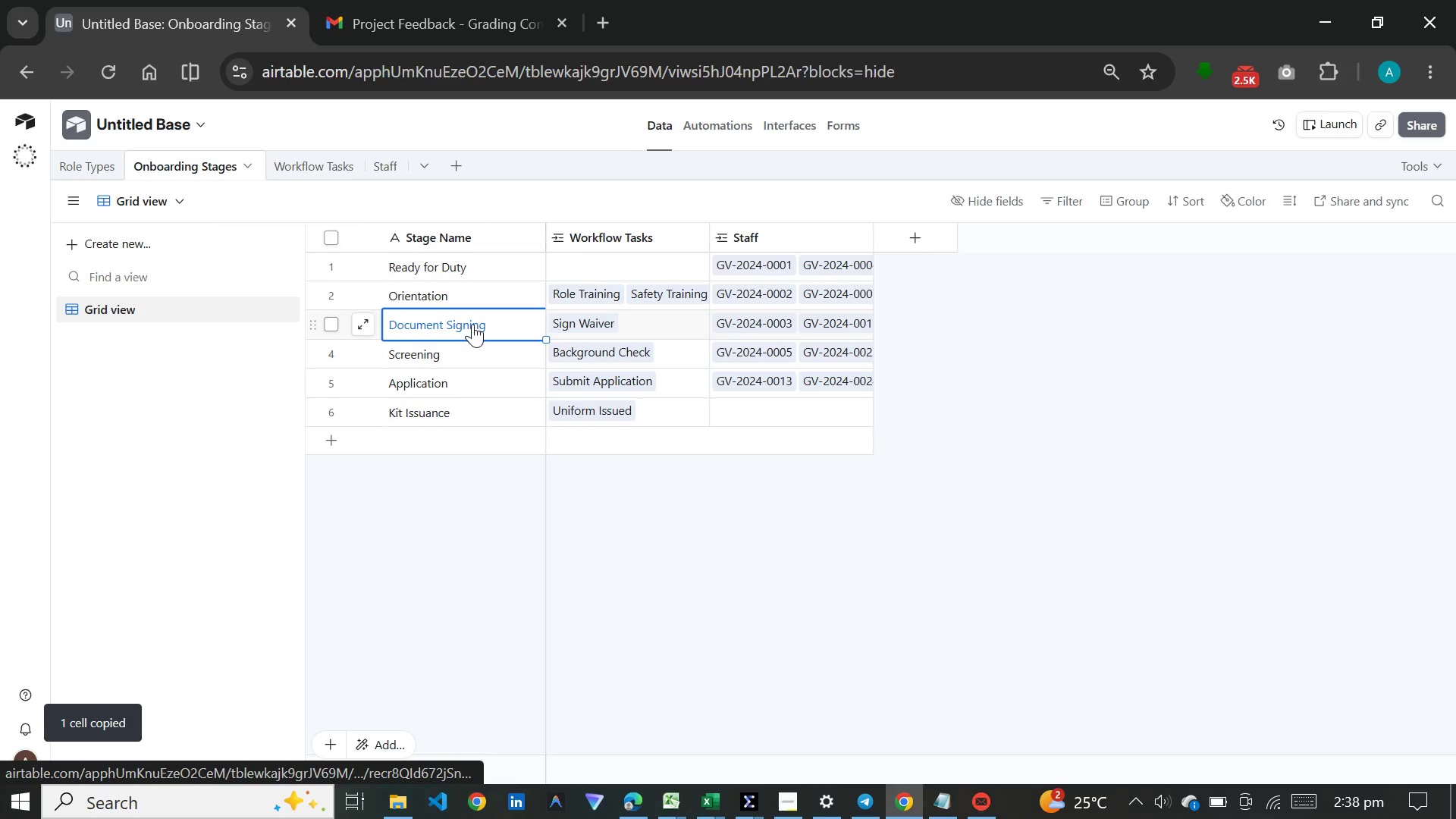 
key(Control+C)
 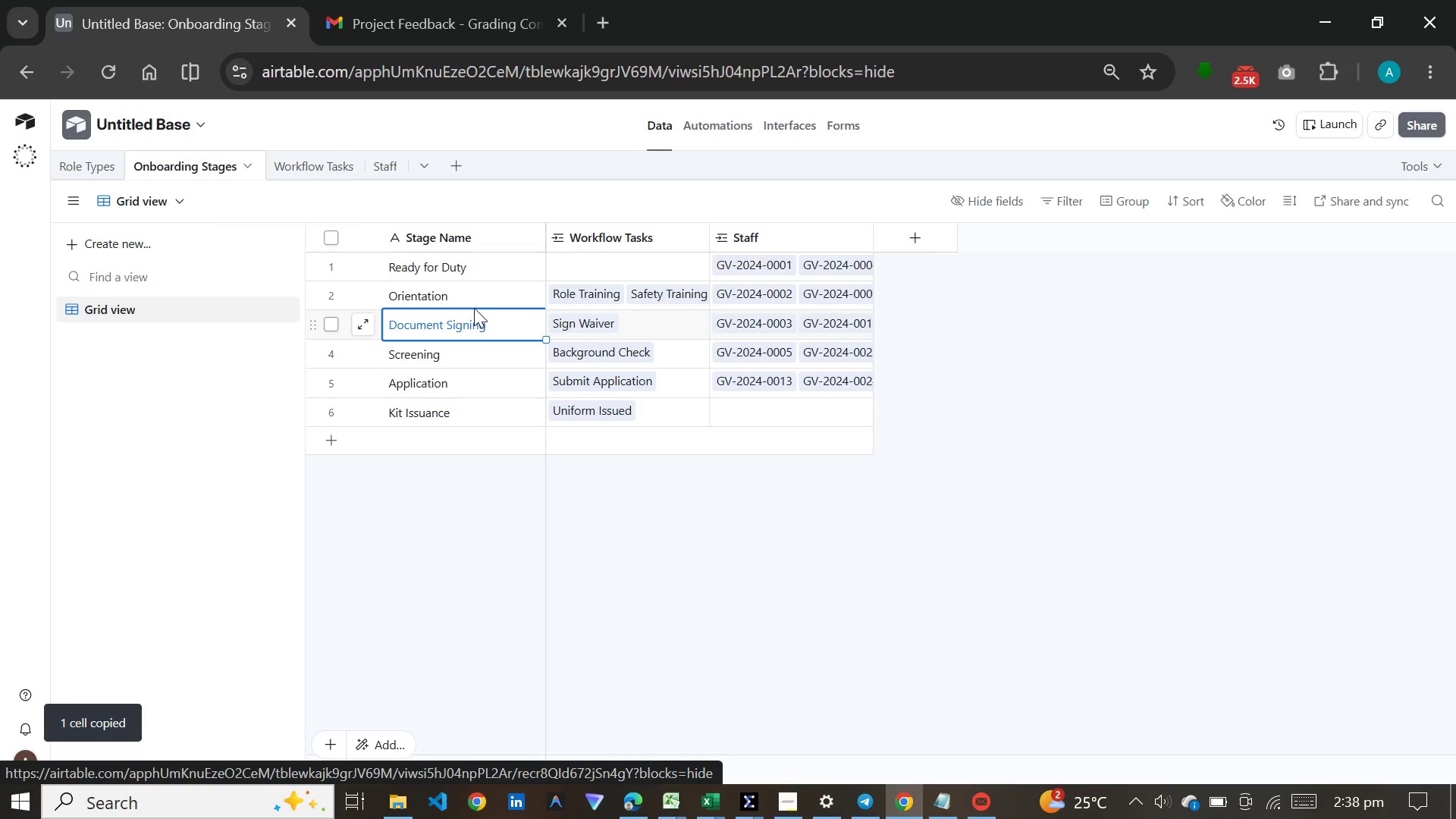 
left_click([474, 299])
 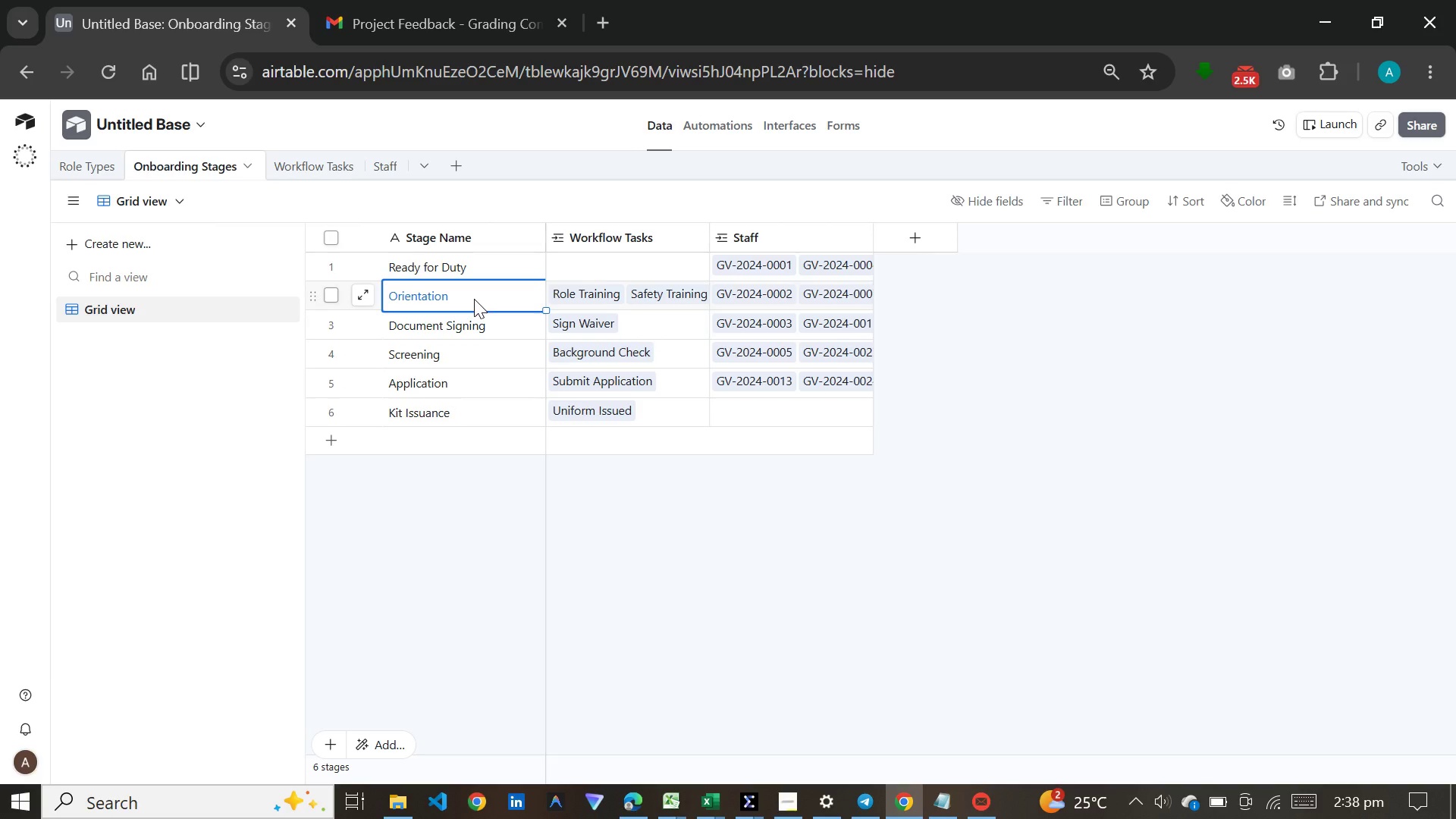 
key(Control+C)
 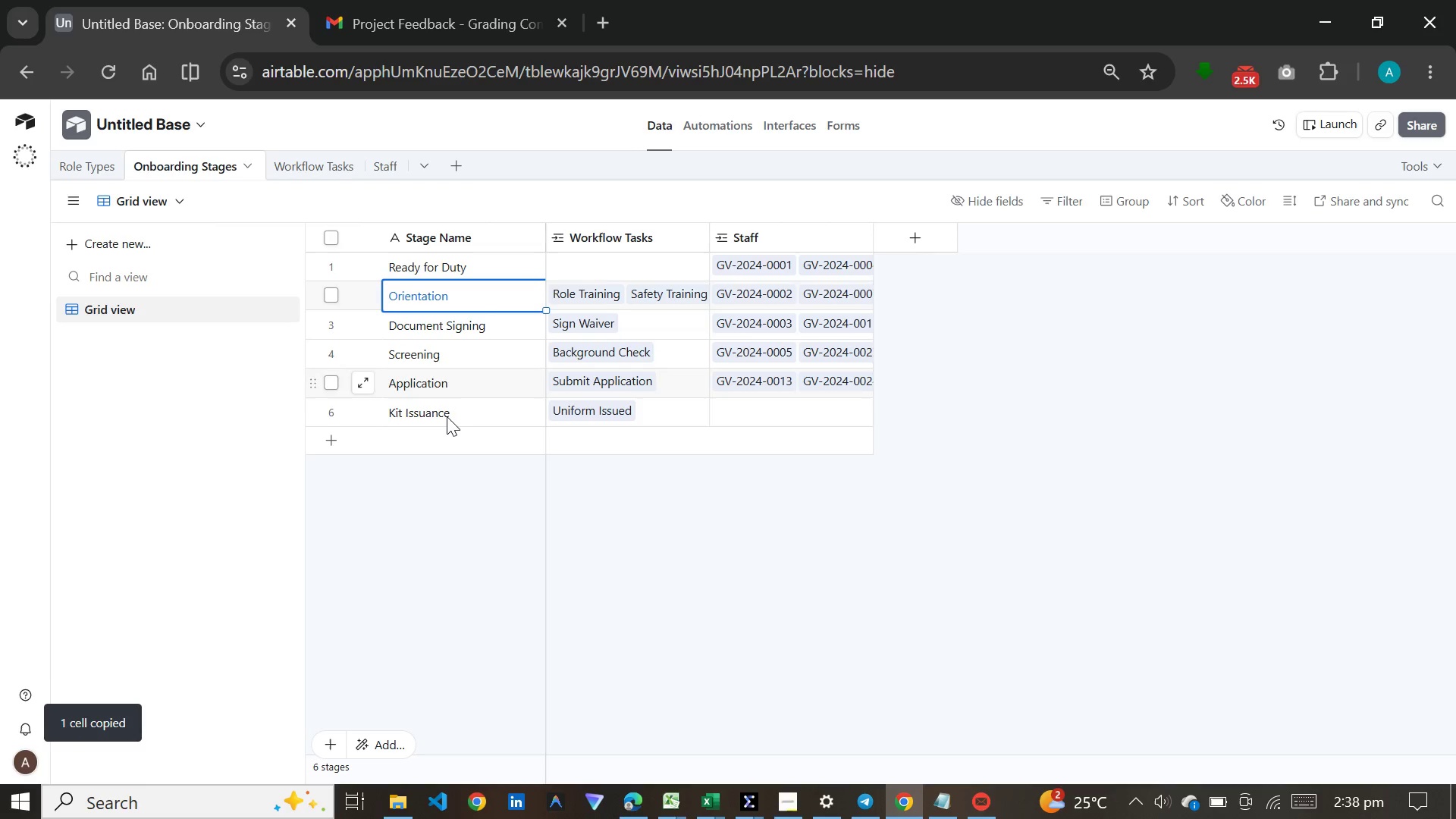 
left_click([447, 416])
 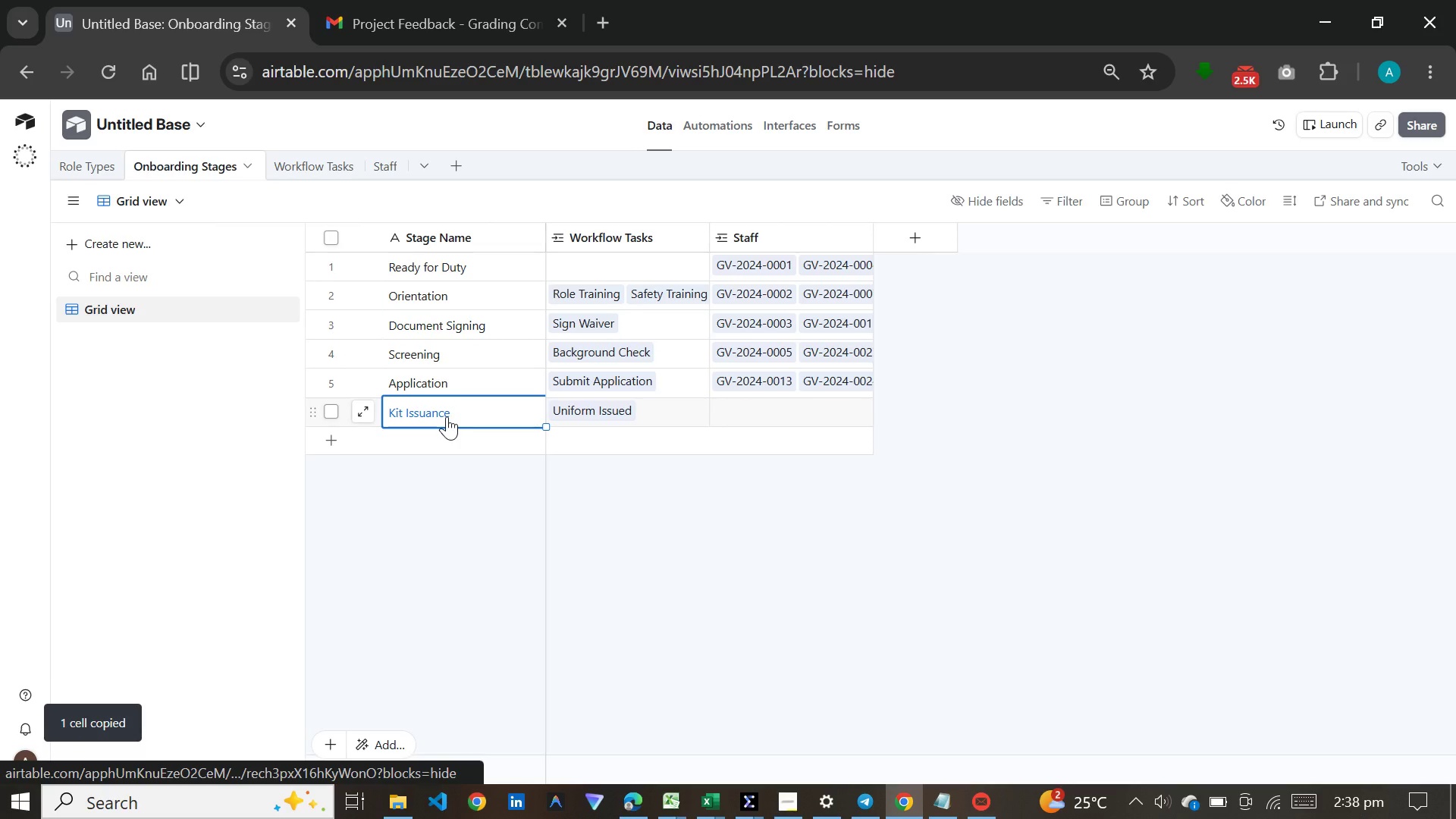 
key(Control+C)
 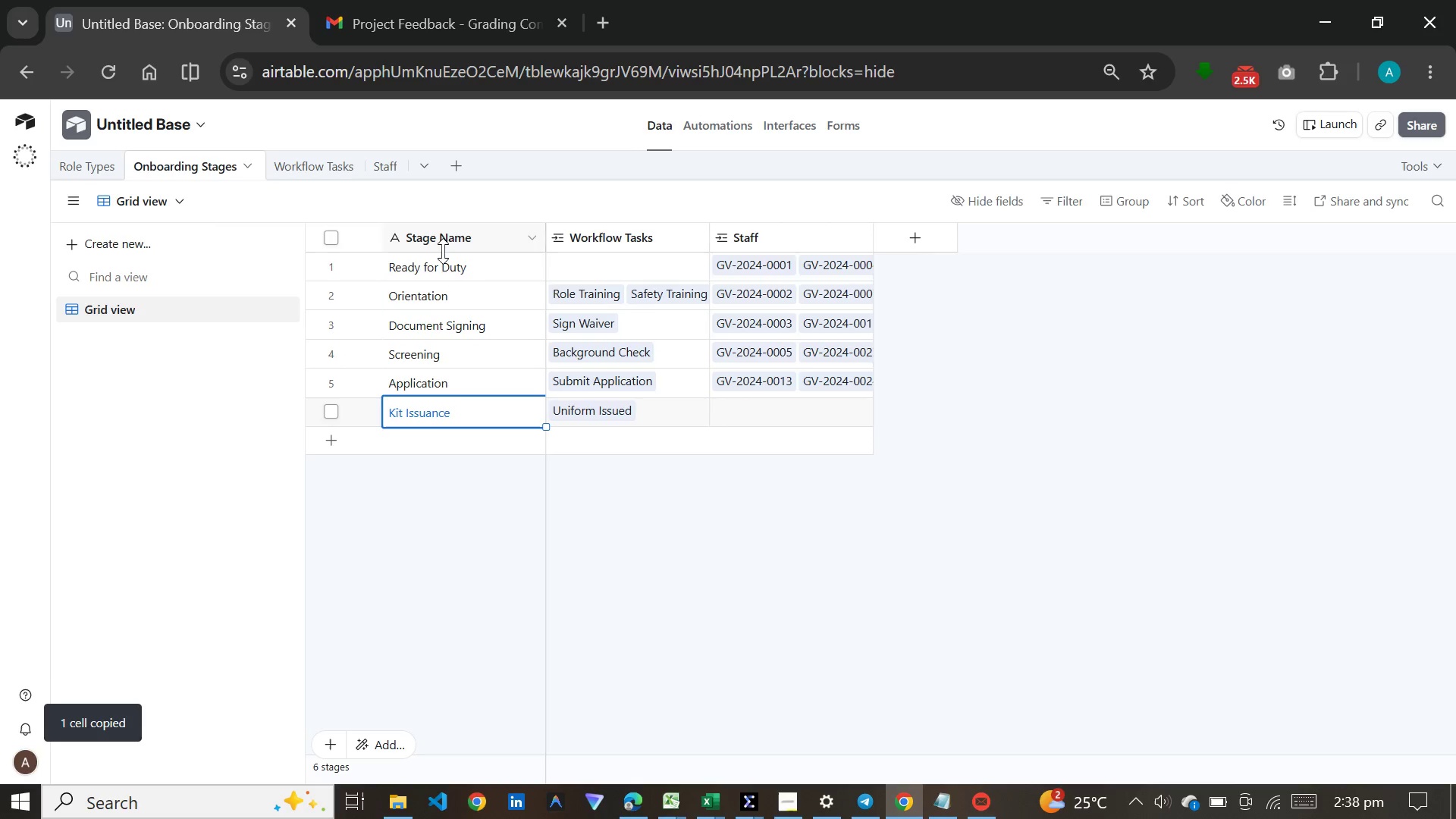 
left_click([443, 261])
 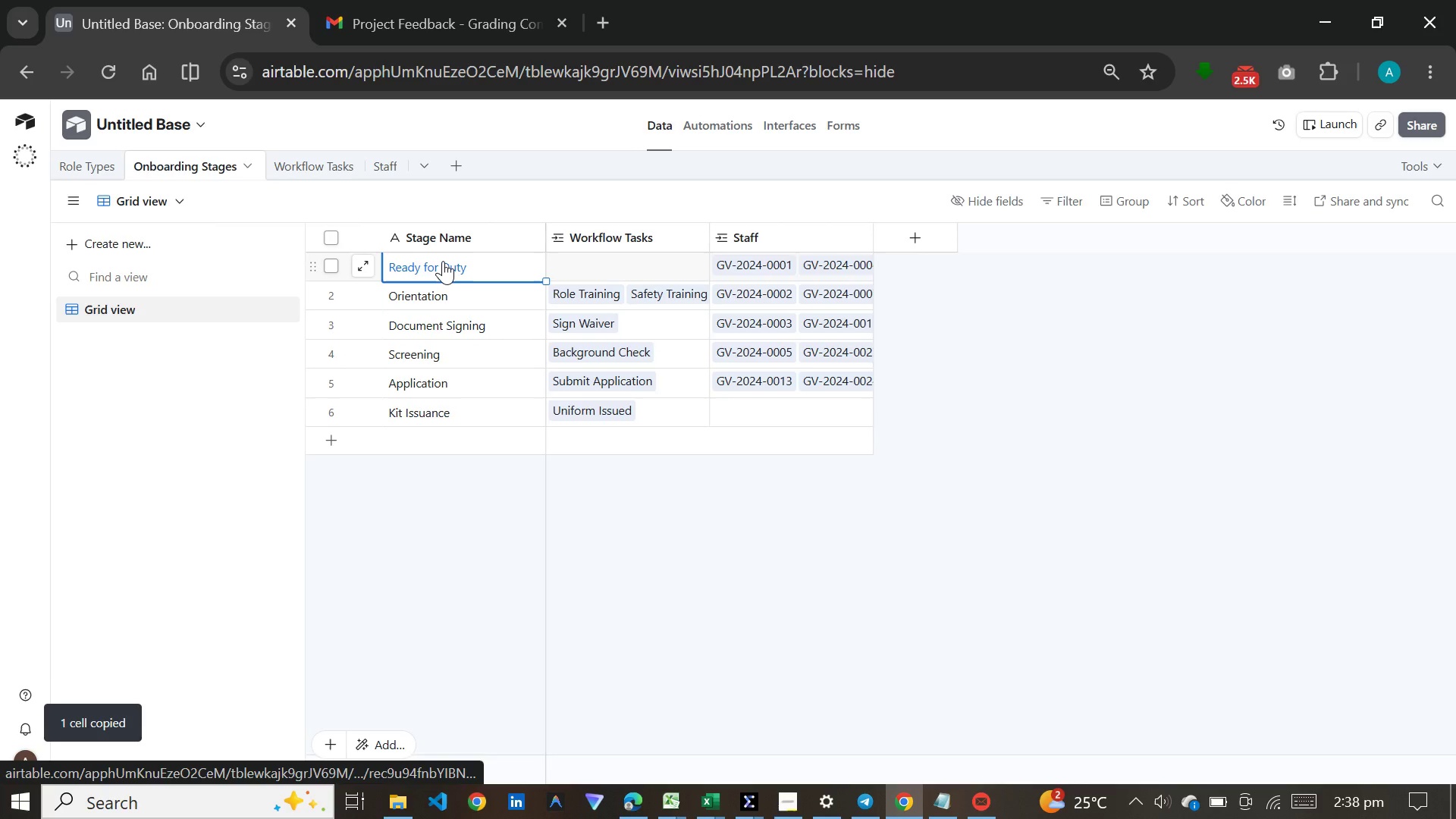 
key(Control+C)
 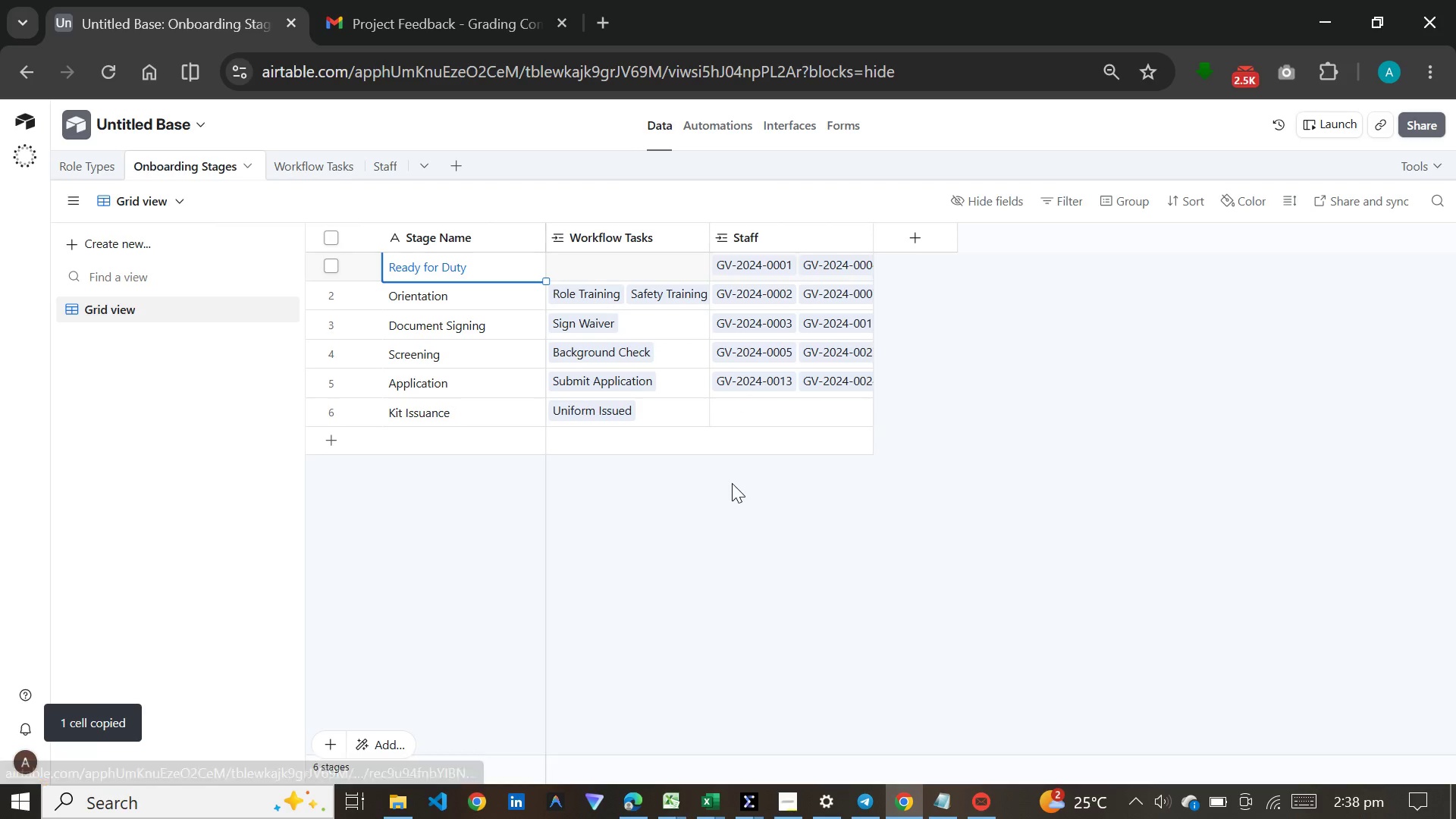 
left_click([732, 483])
 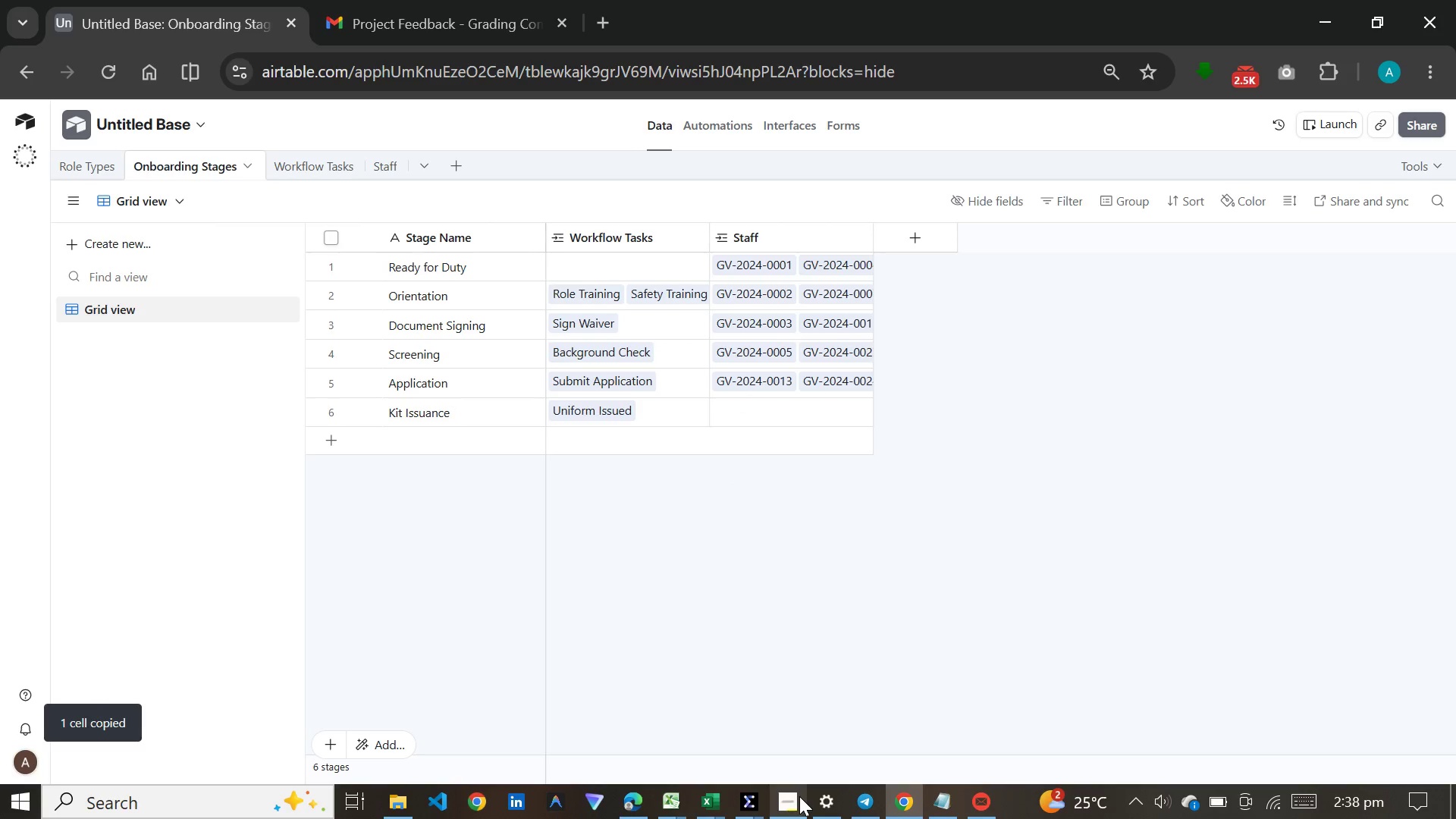 
left_click([783, 797])